 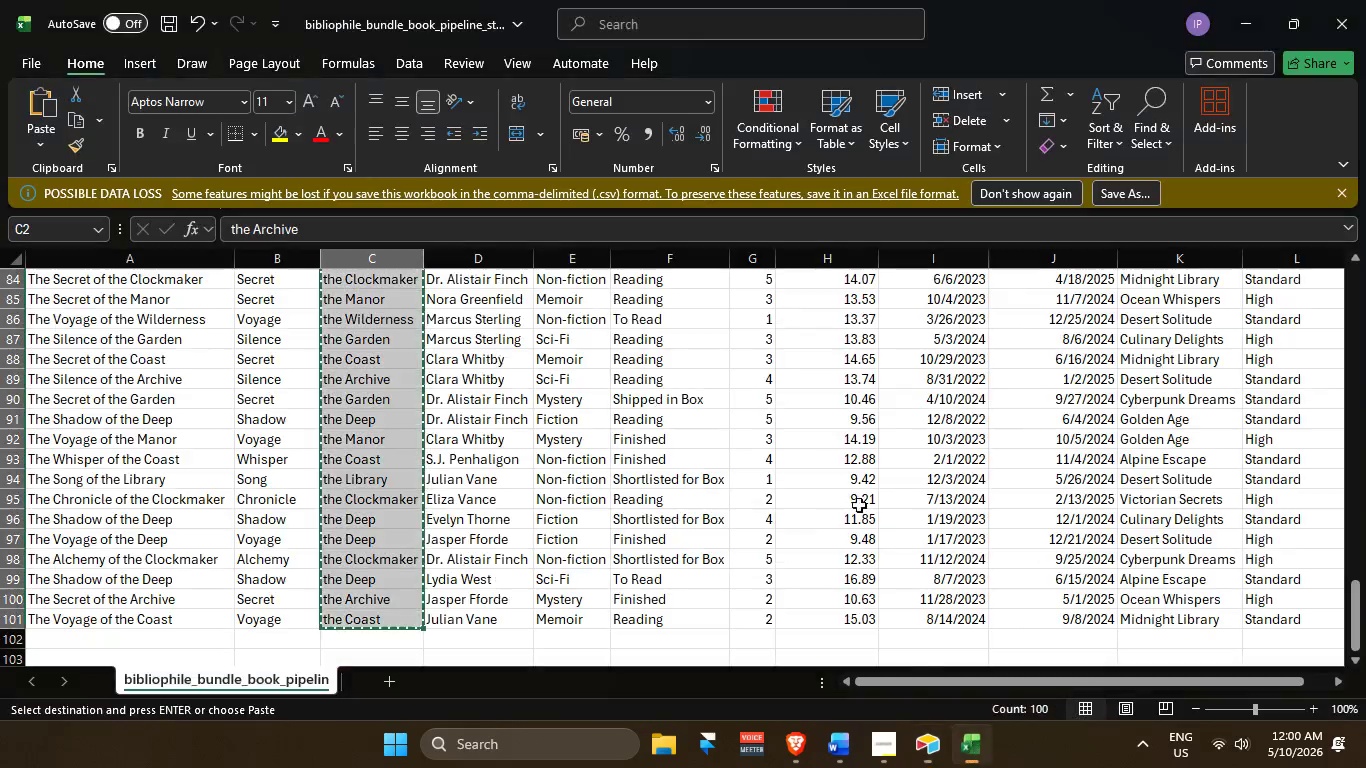 
scroll: coordinate [578, 533], scroll_direction: up, amount: 32.0
 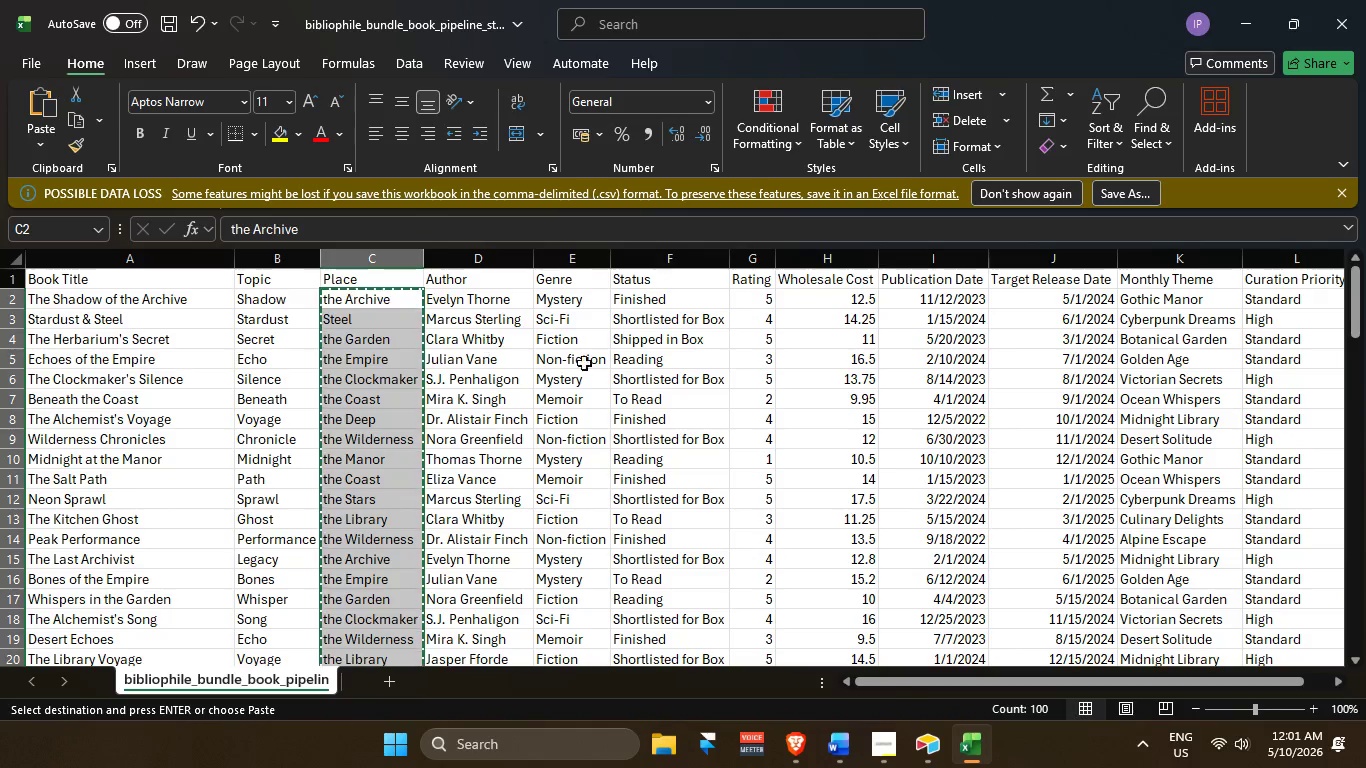 
mouse_move([914, 754])
 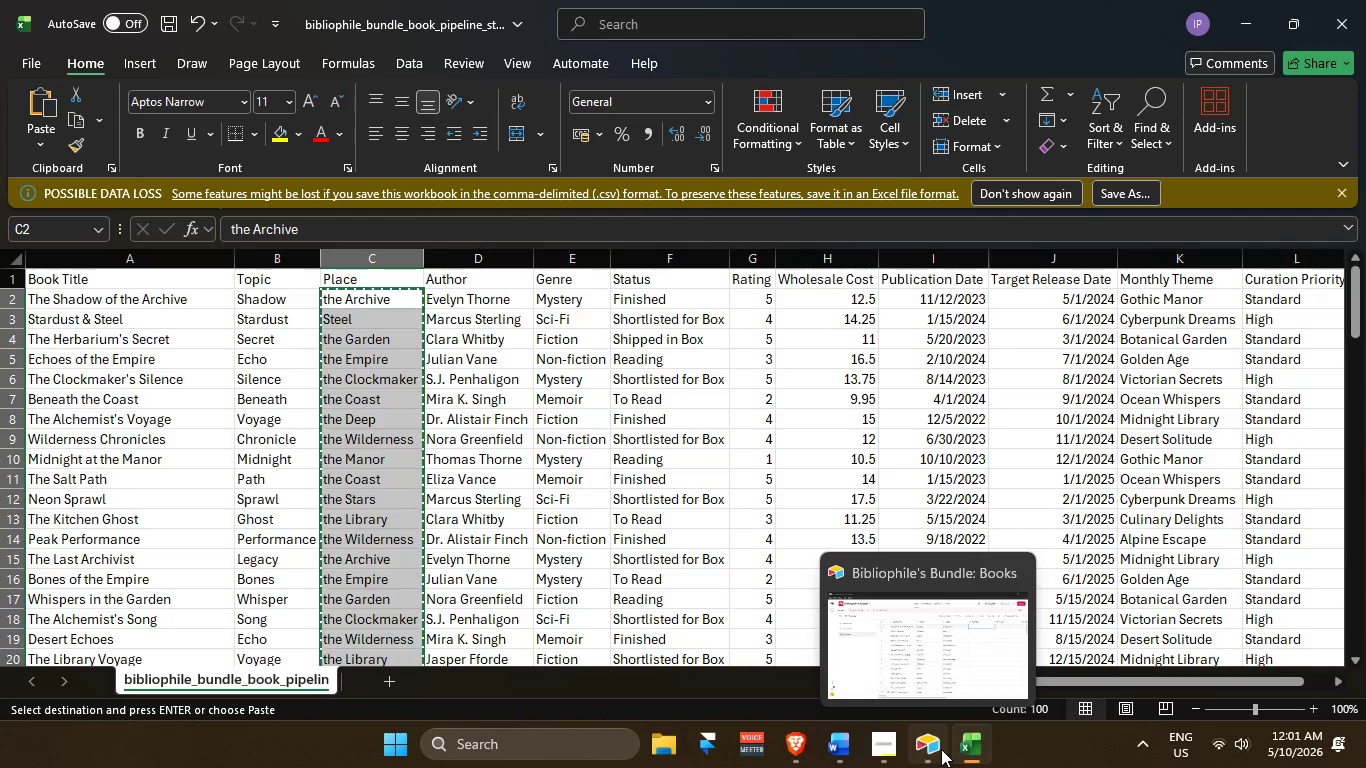 
left_click([941, 749])
 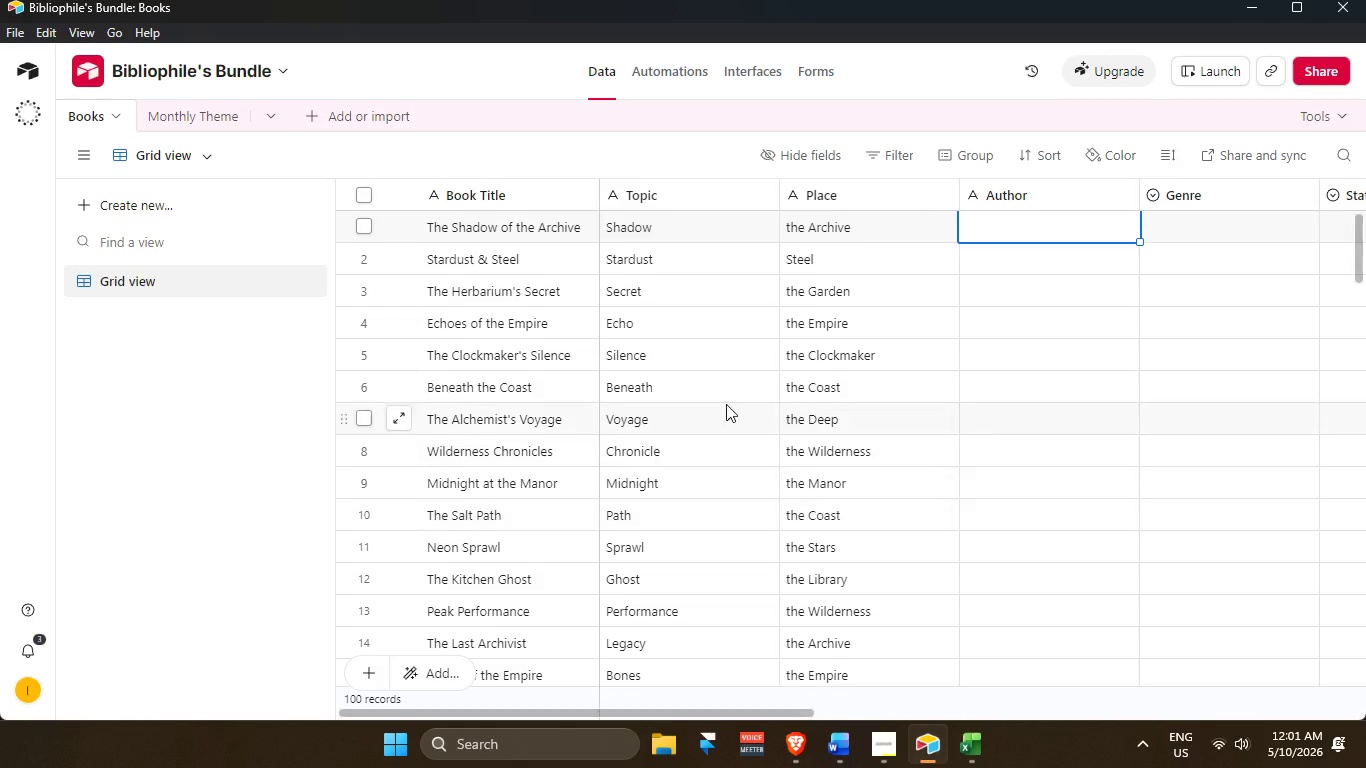 
scroll: coordinate [938, 331], scroll_direction: up, amount: 3.0
 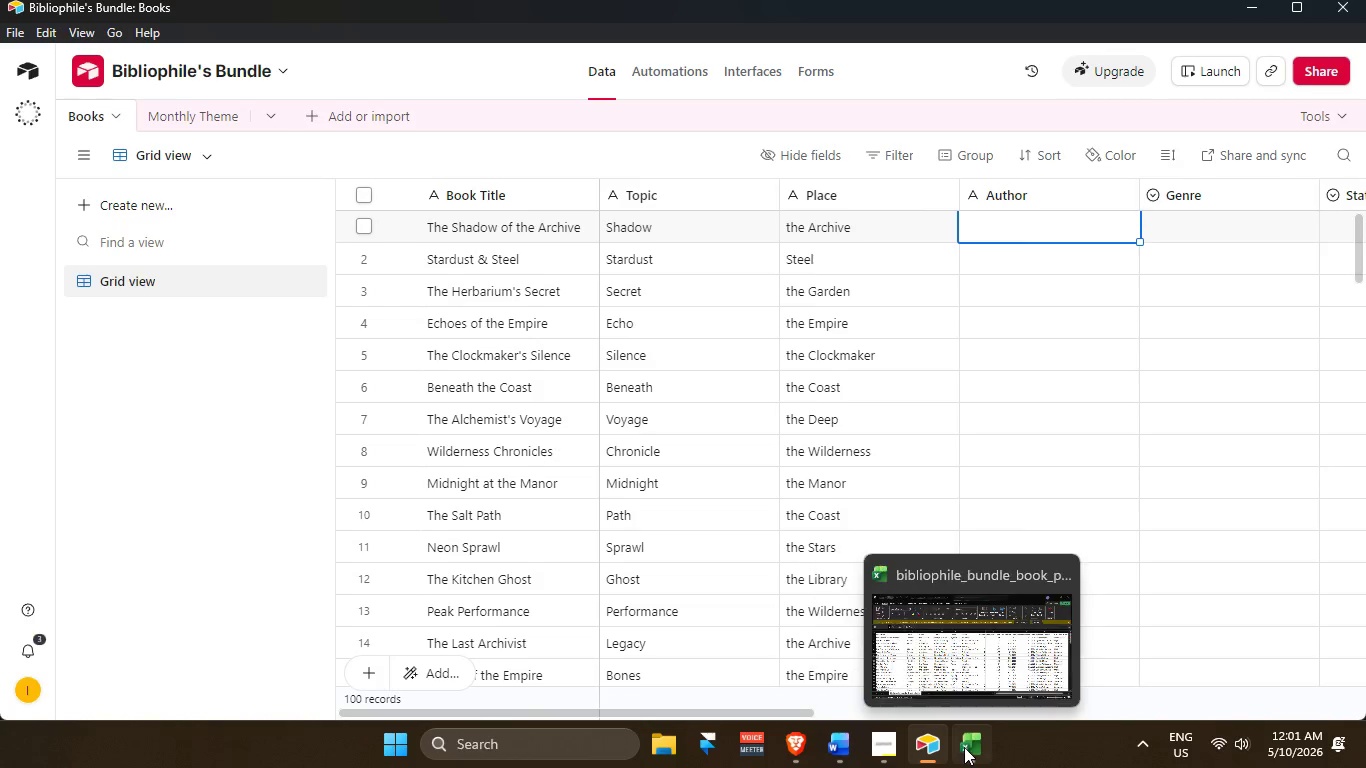 
left_click_drag(start_coordinate=[477, 300], to_coordinate=[505, 610])
 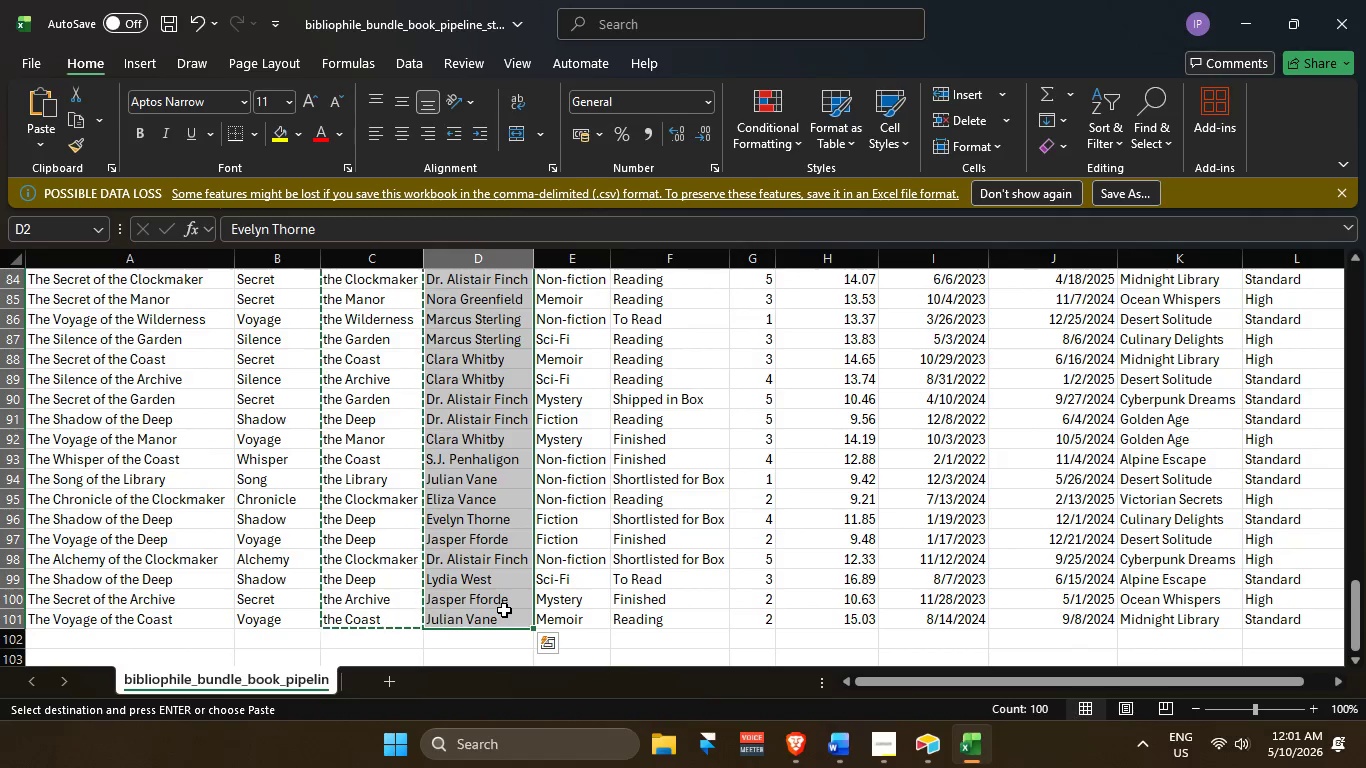 
scroll: coordinate [561, 326], scroll_direction: up, amount: 2.0
 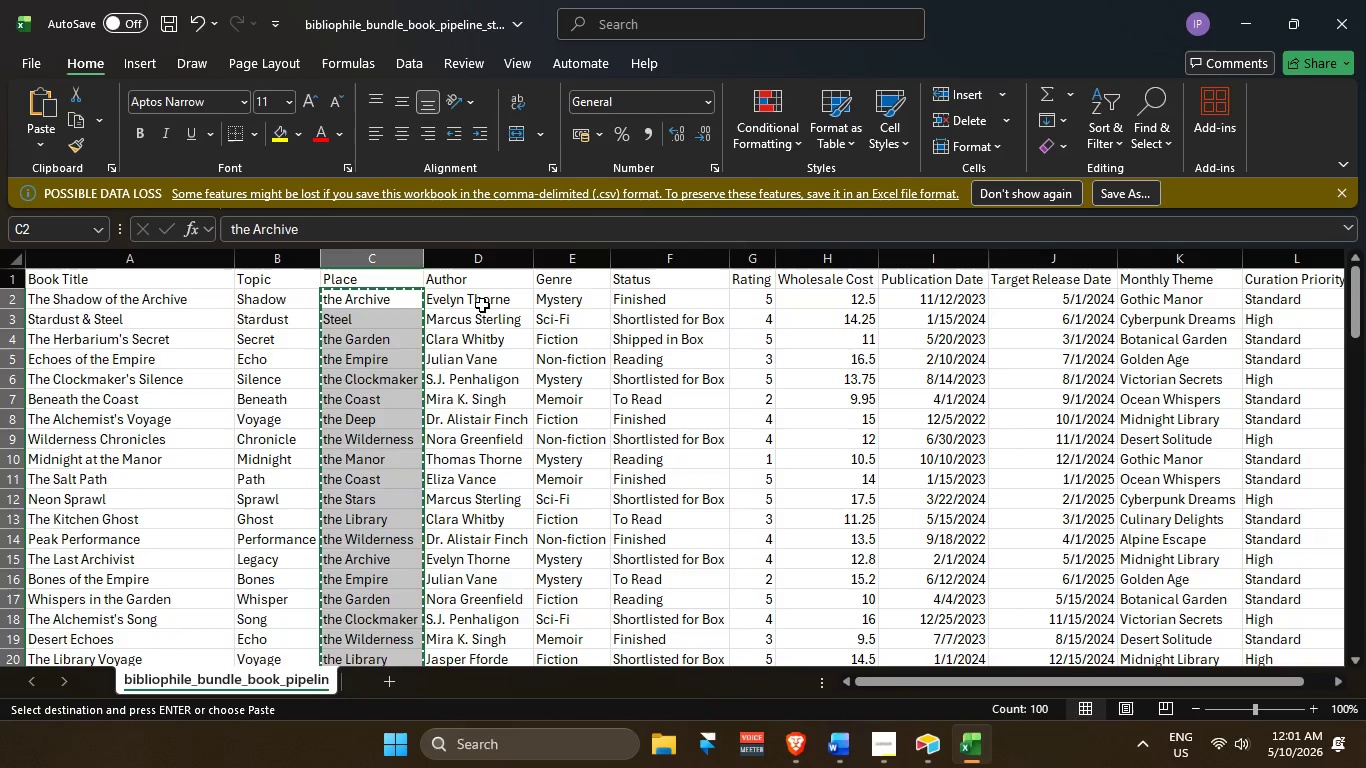 
key(Control+C)
 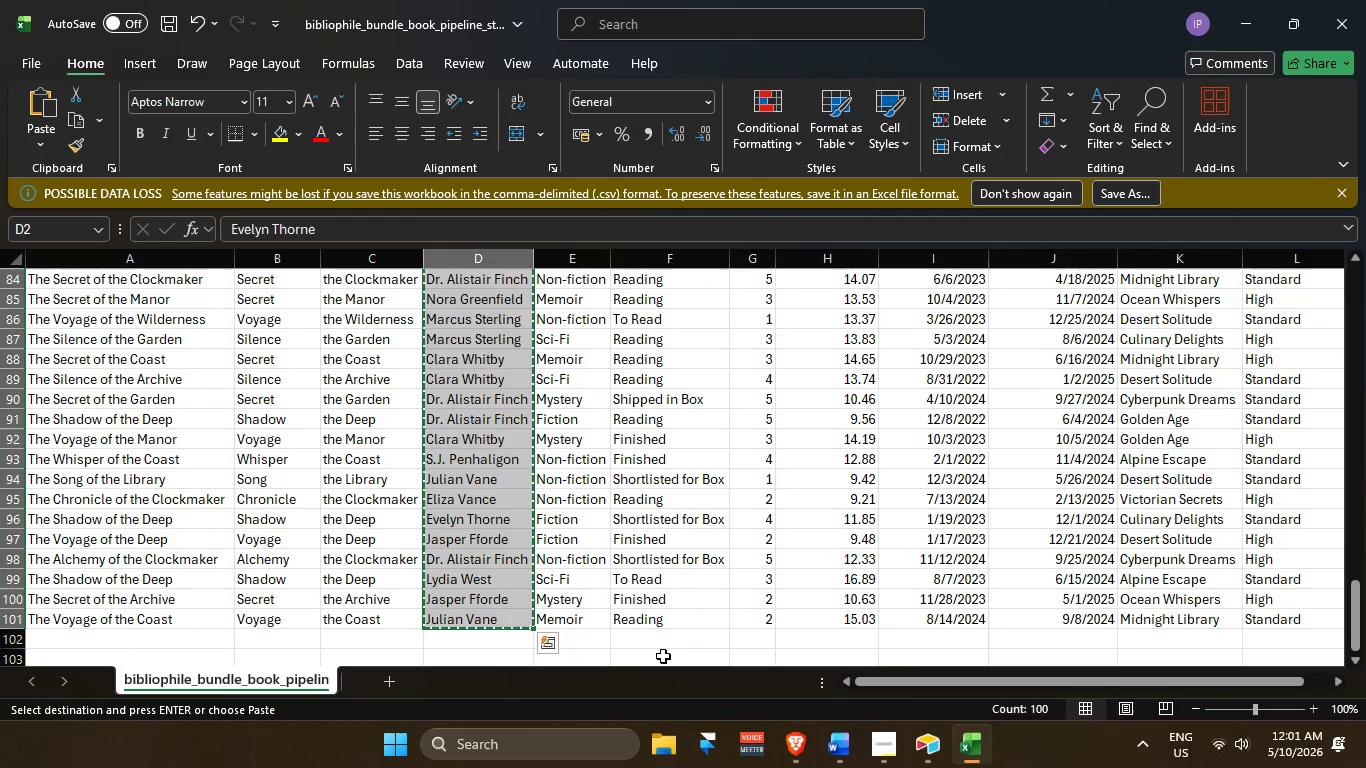 
left_click([941, 738])
 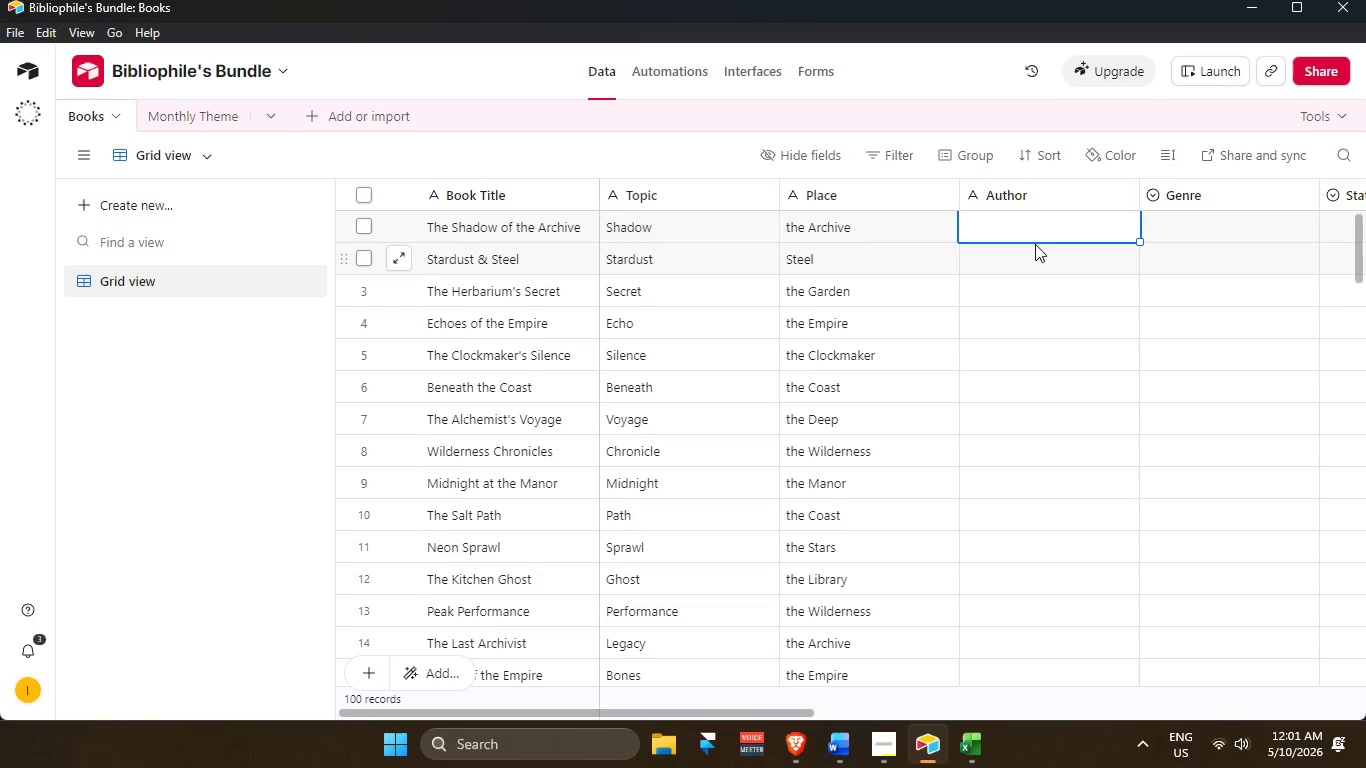 
right_click([1047, 225])
 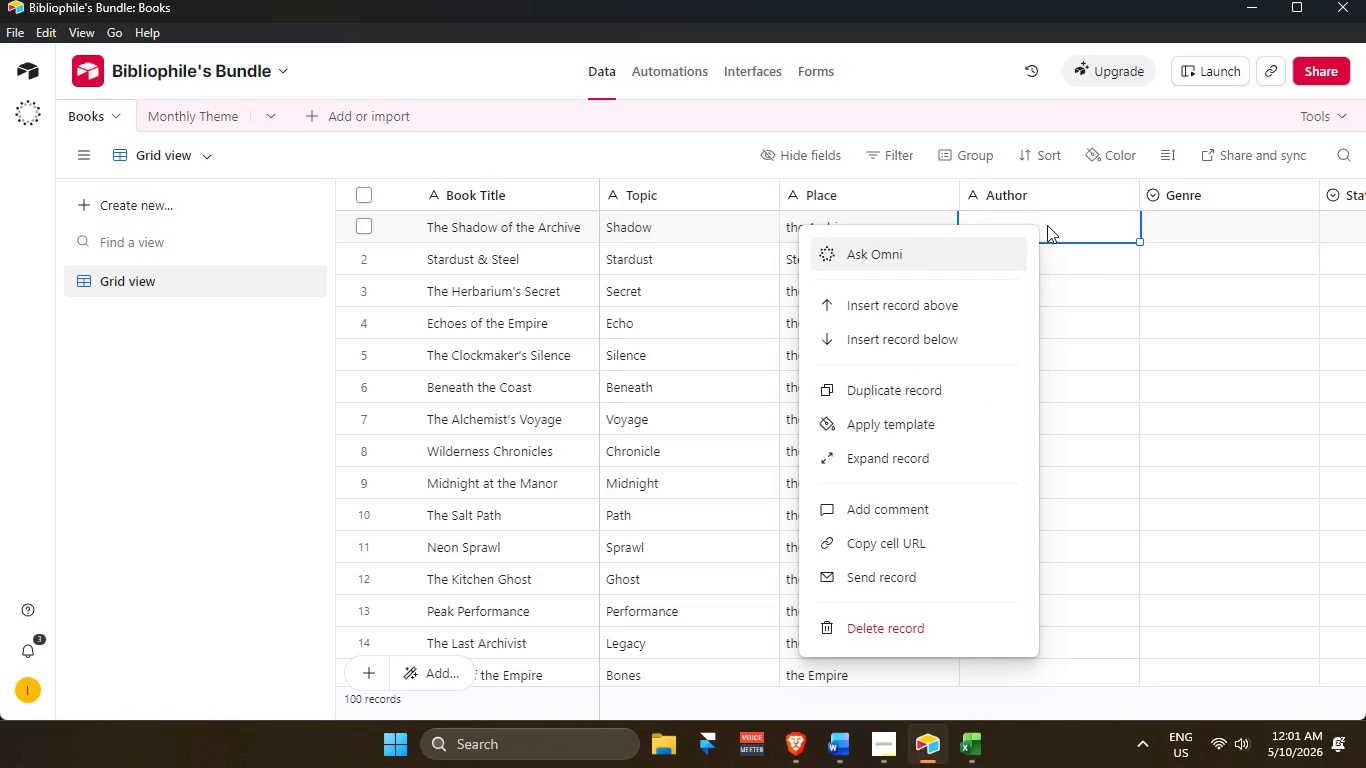 
left_click([1066, 228])
 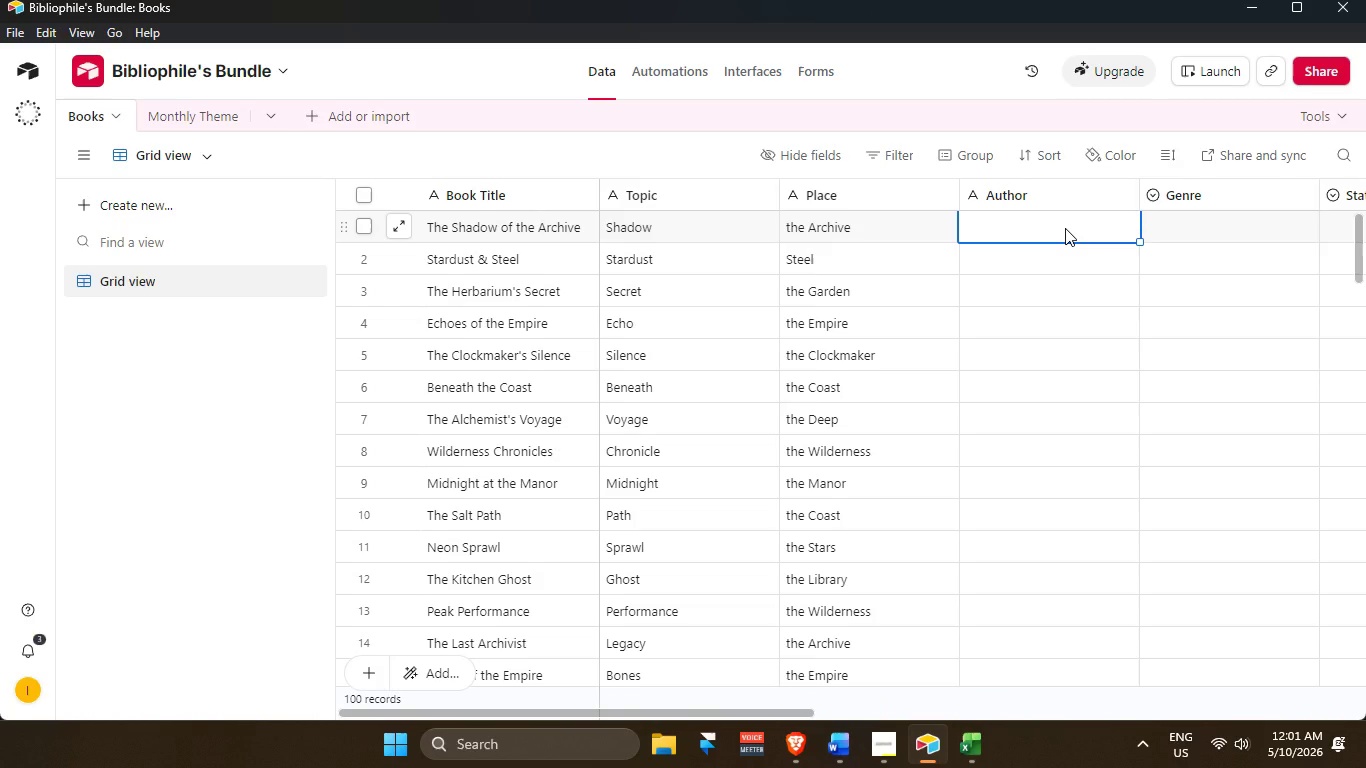 
key(Control+V)
 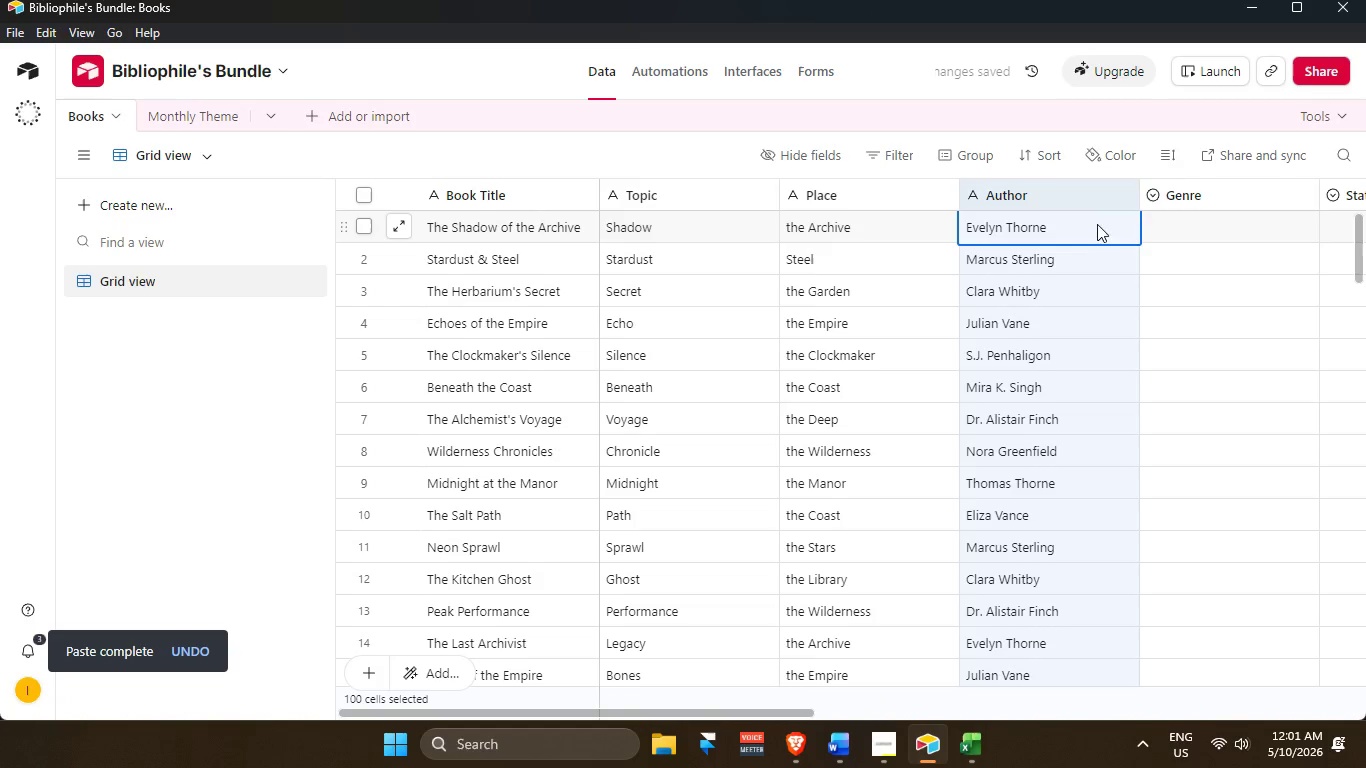 
left_click([1211, 230])
 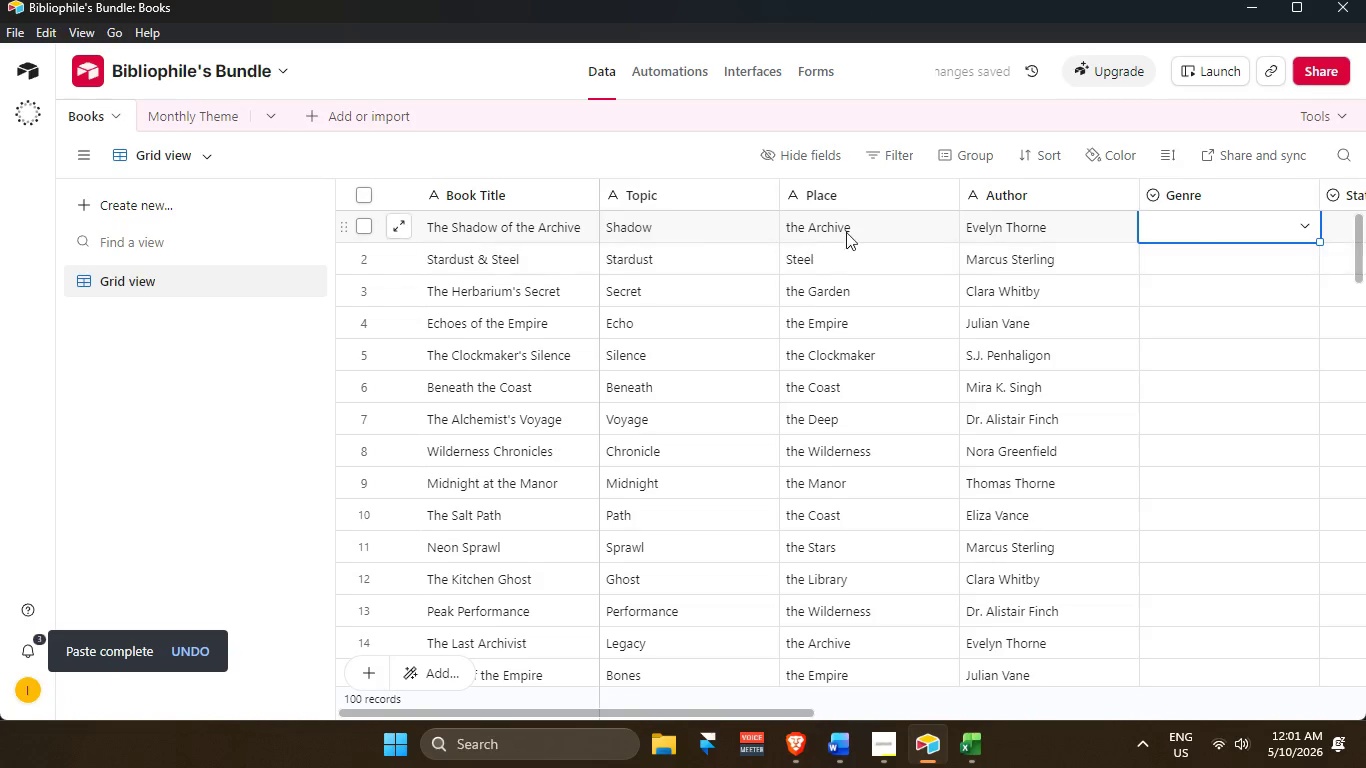 
double_click([853, 227])
 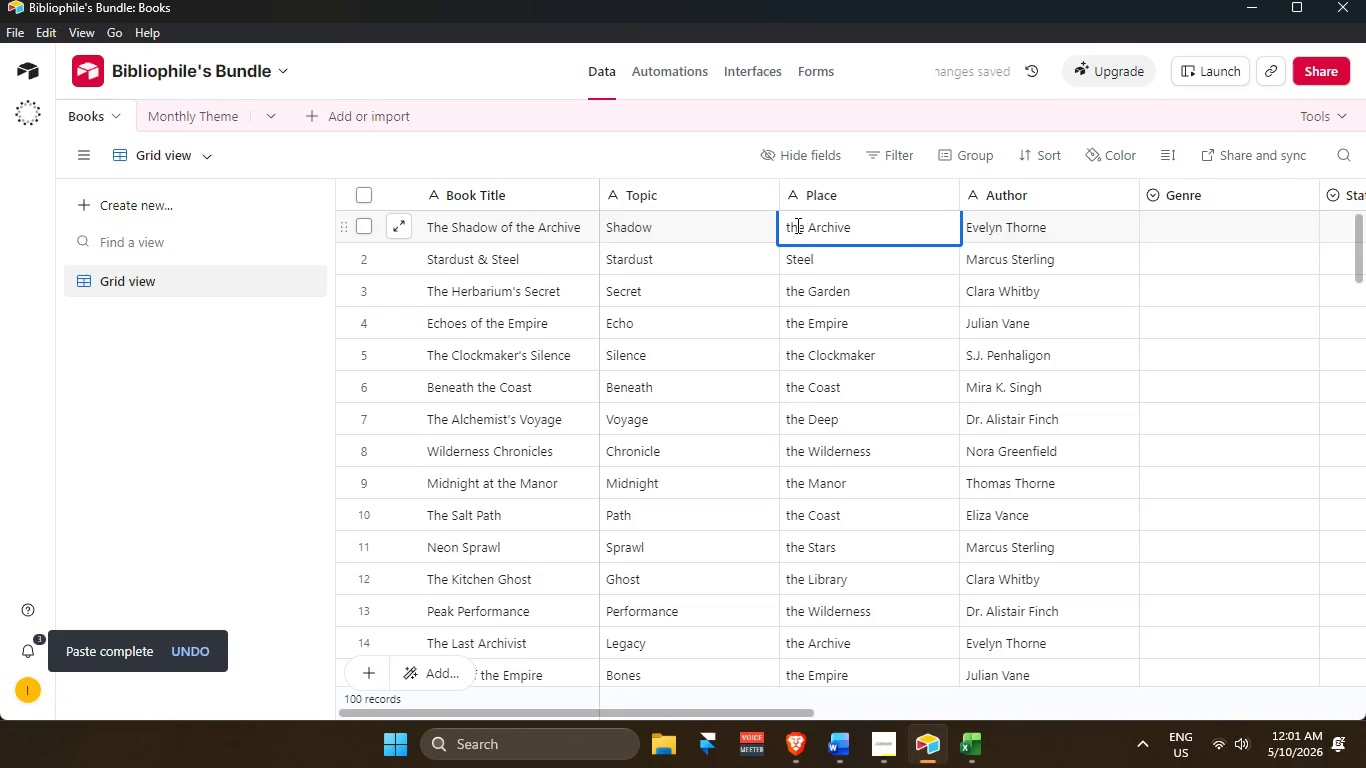 
left_click([793, 225])
 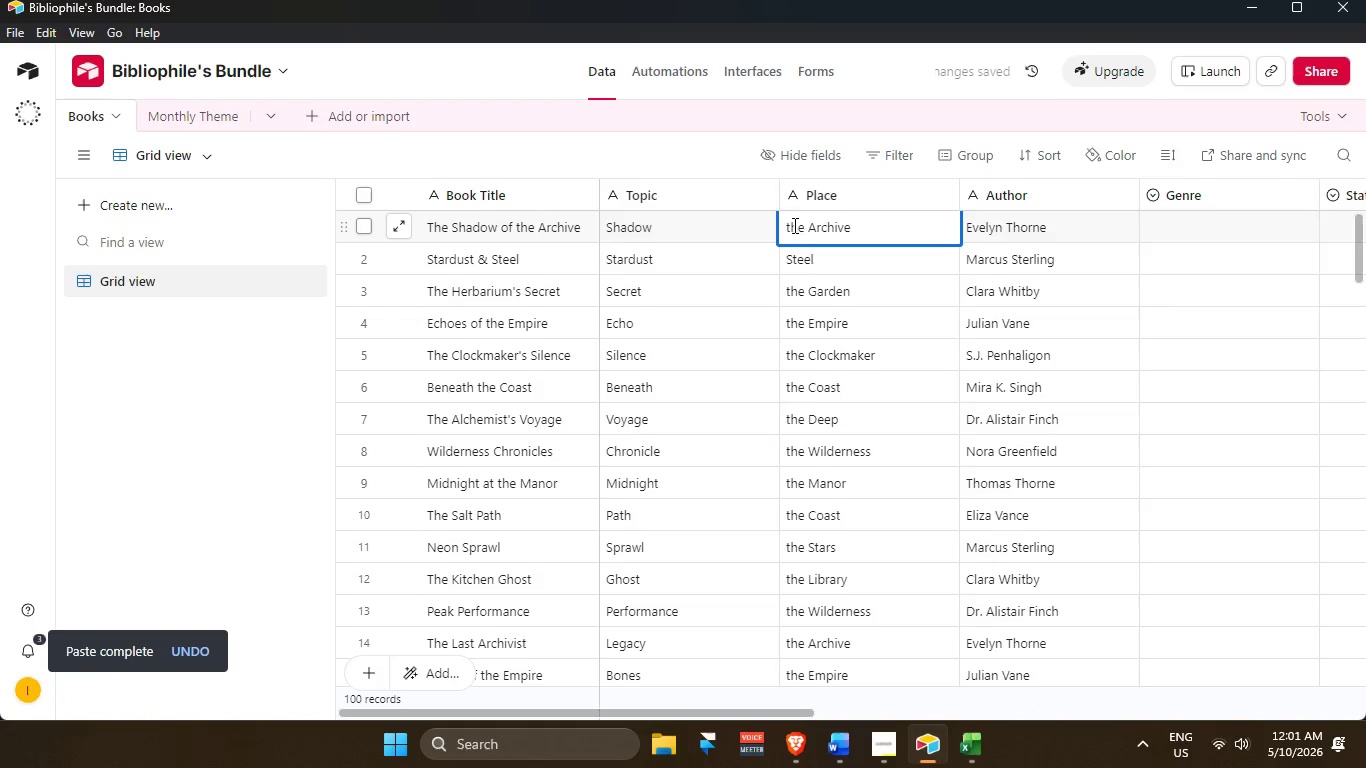 
key(Backspace)
 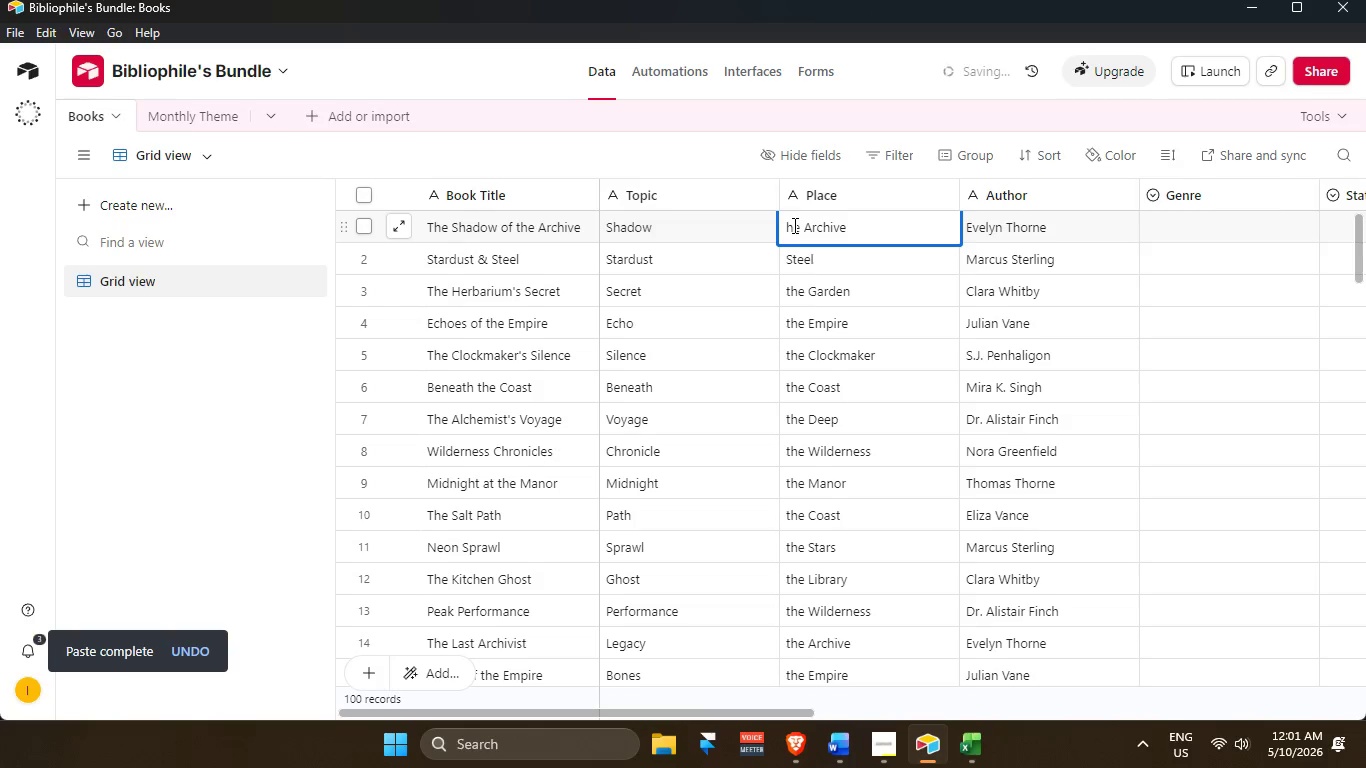 
key(Shift+T)
 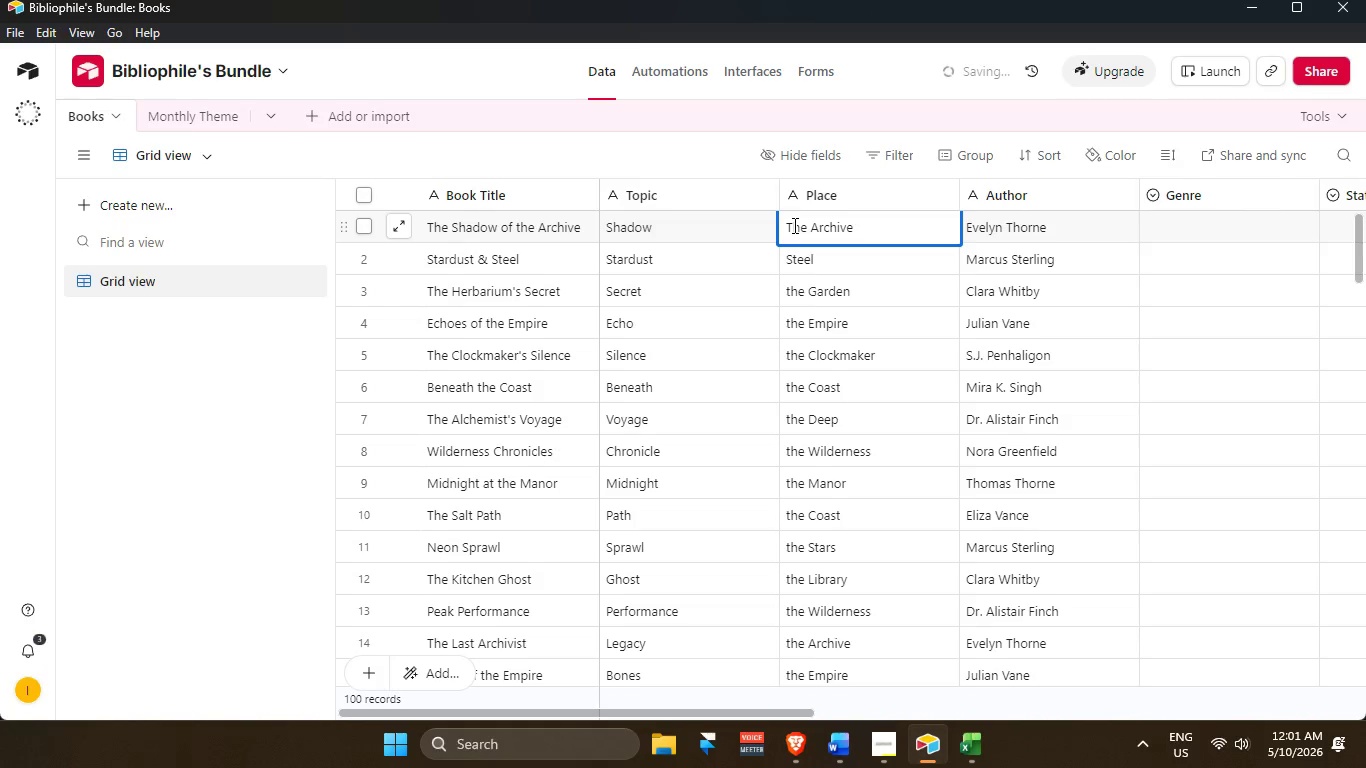 
key(ArrowDown)
 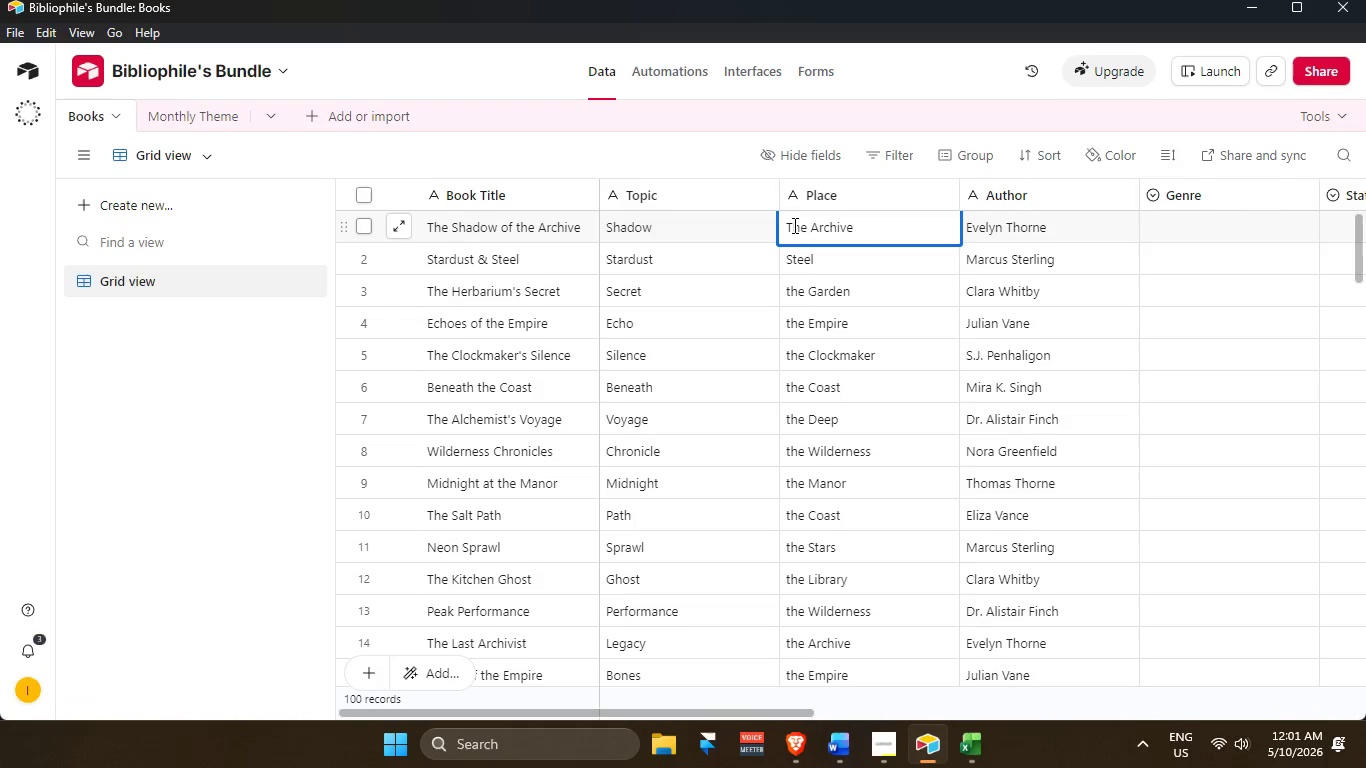 
wait(6.84)
 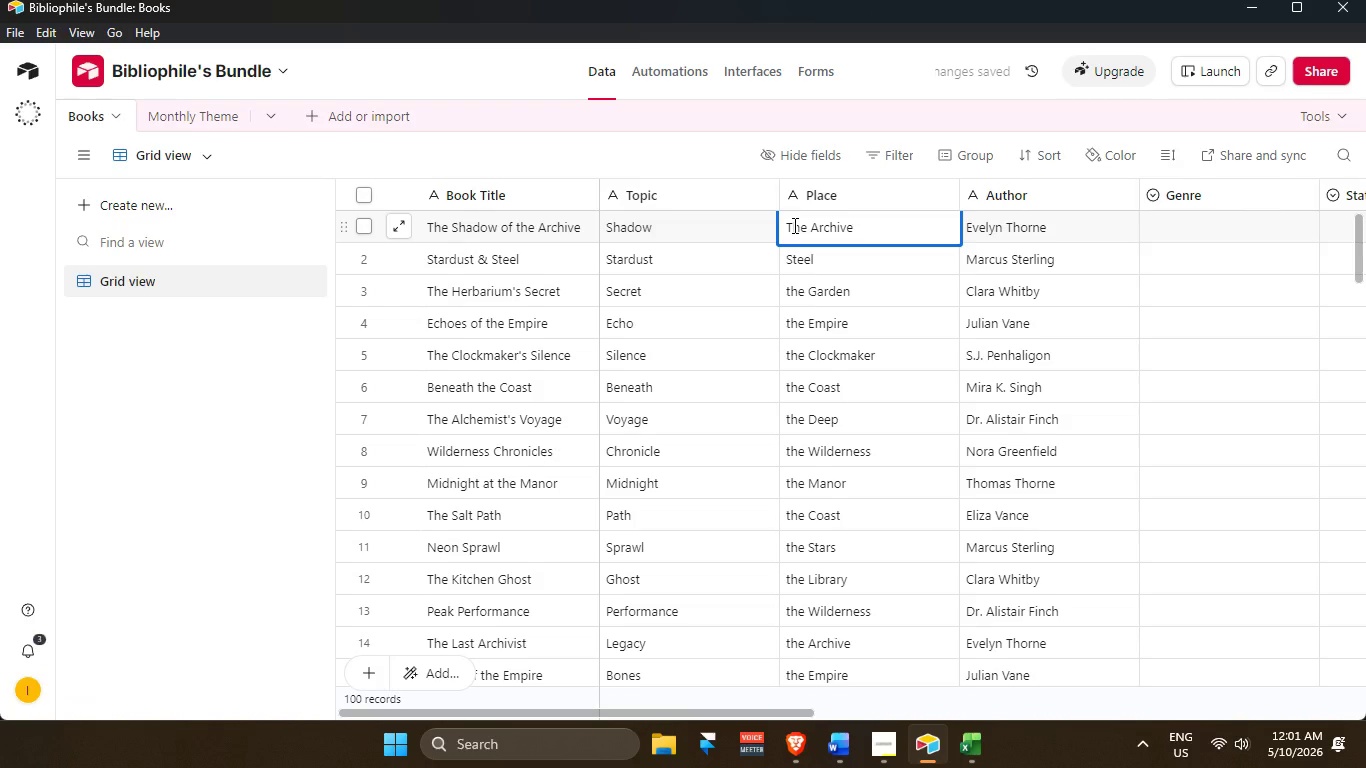 
key(Enter)
 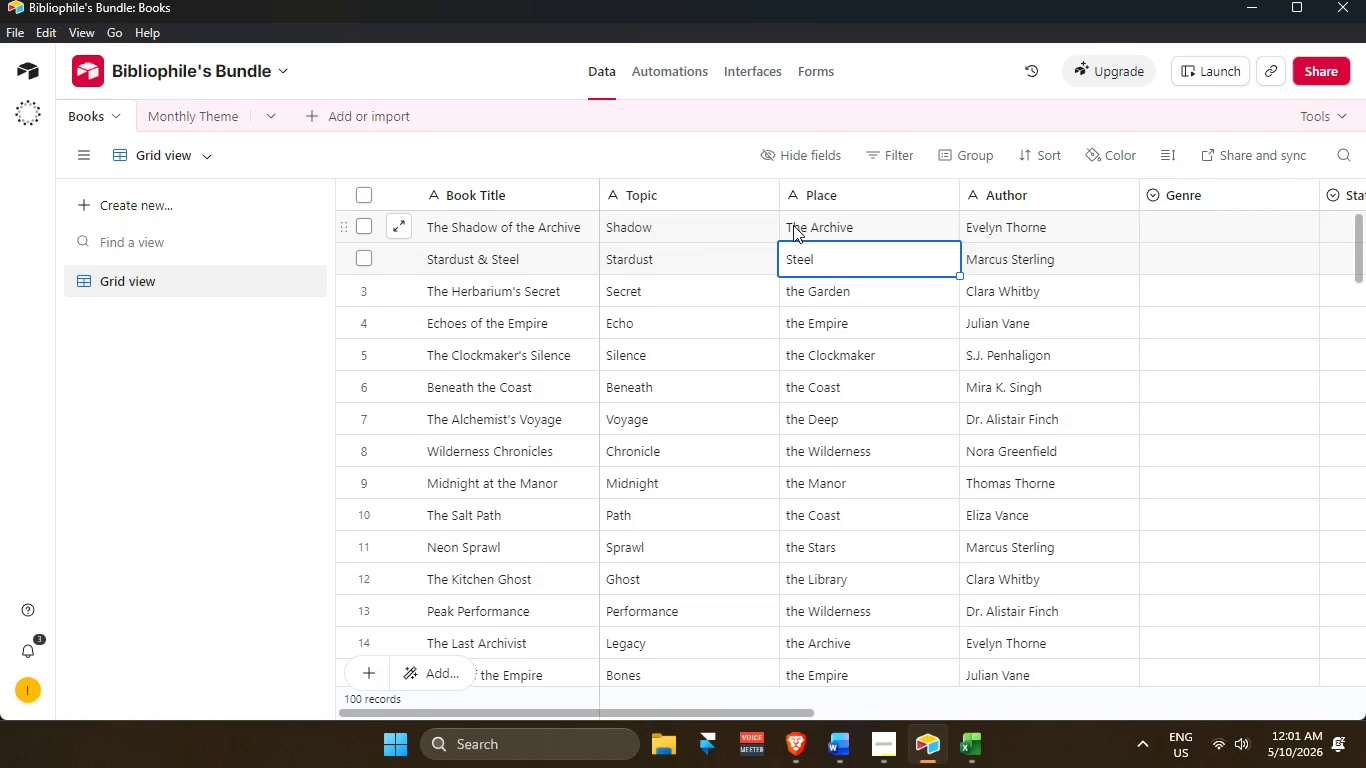 
key(Enter)
 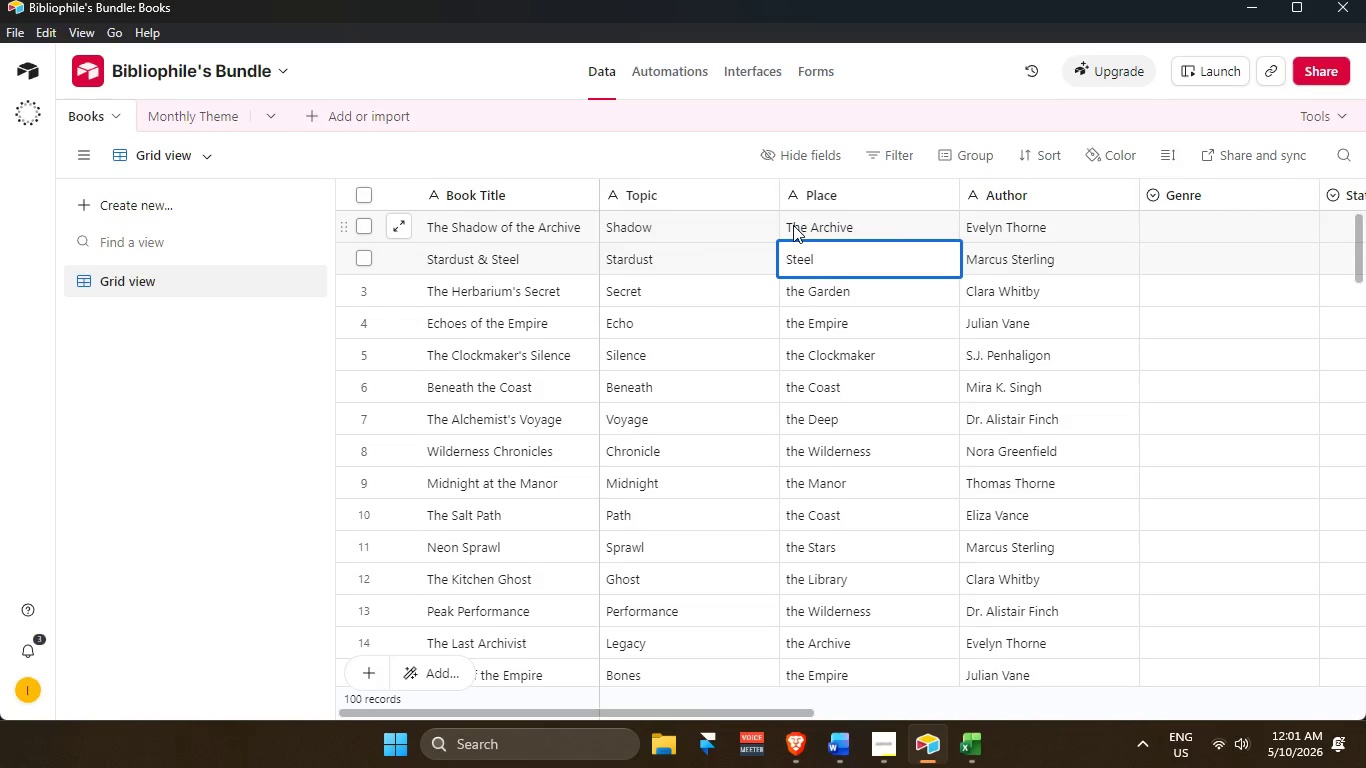 
key(Enter)
 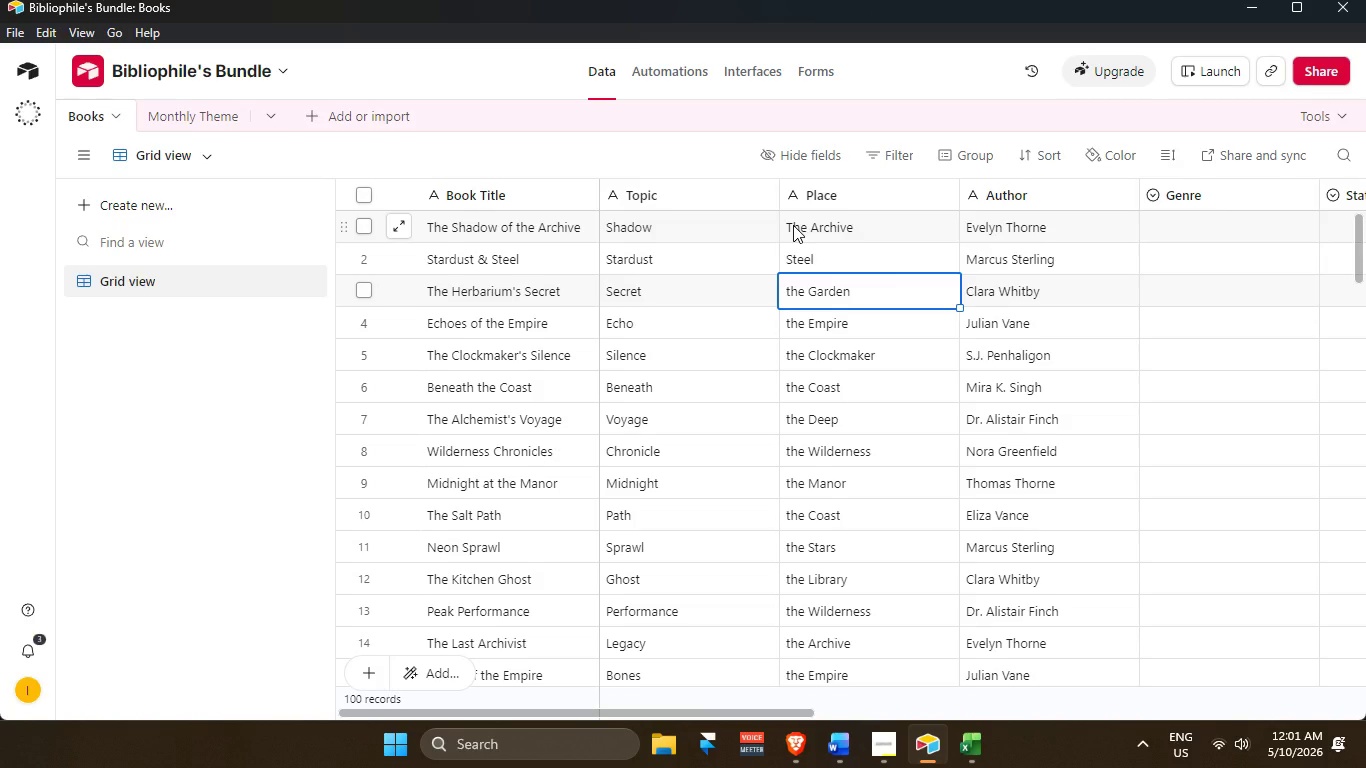 
key(Enter)
 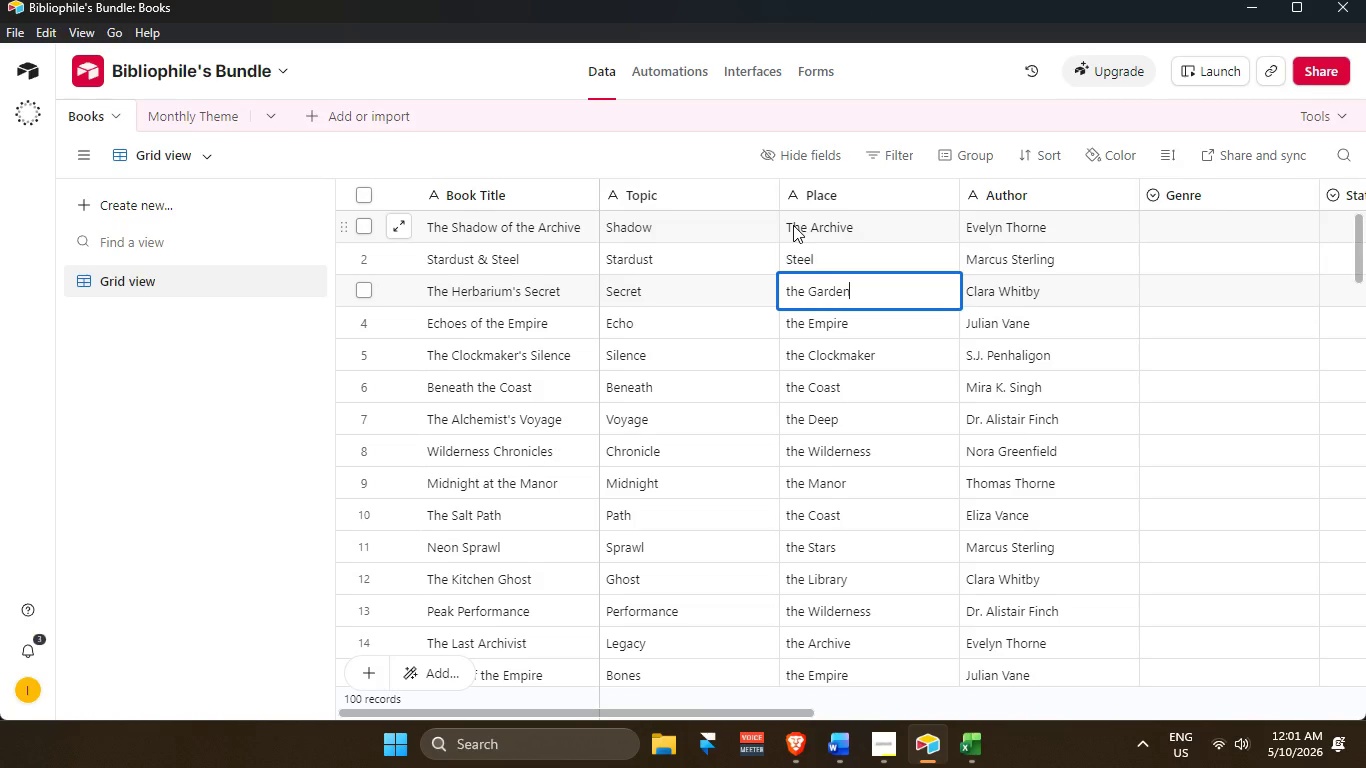 
hold_key(key=ArrowLeft, duration=0.59)
 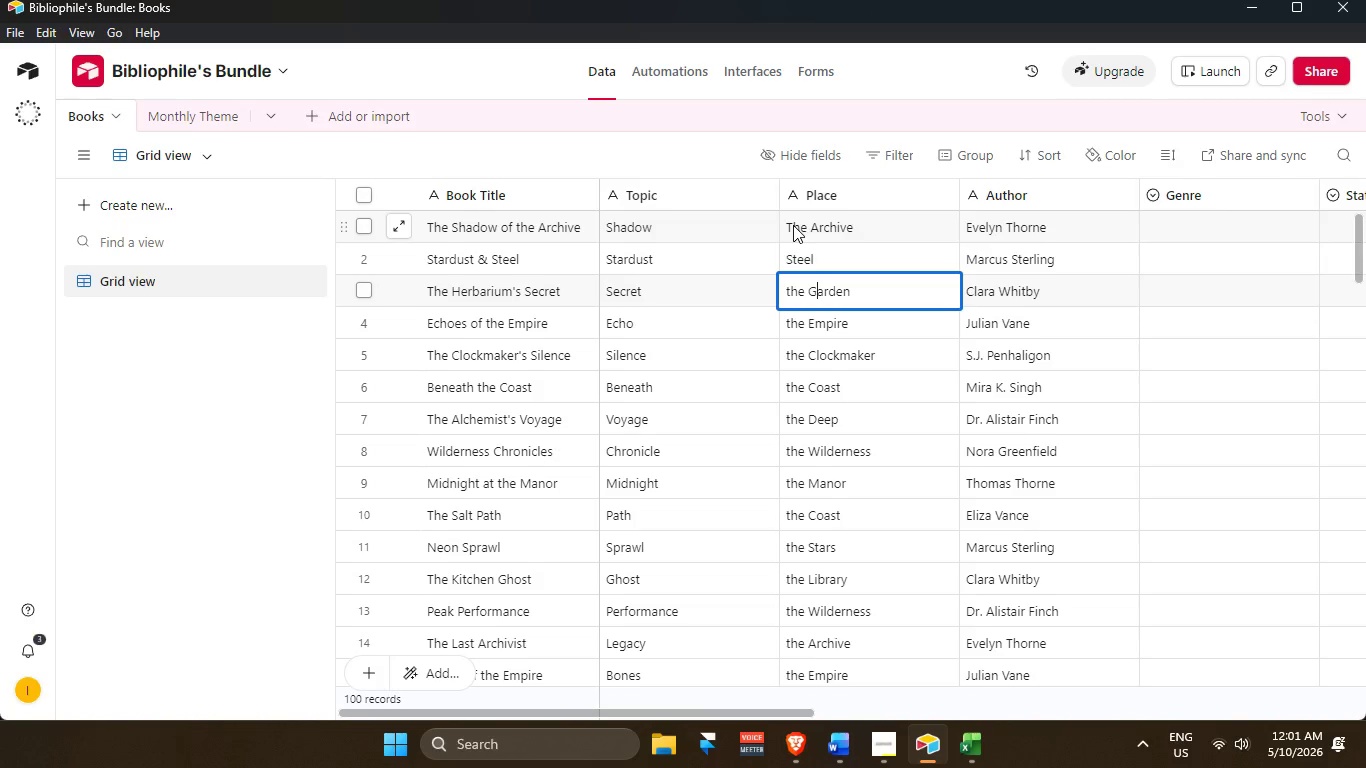 
key(ArrowLeft)
 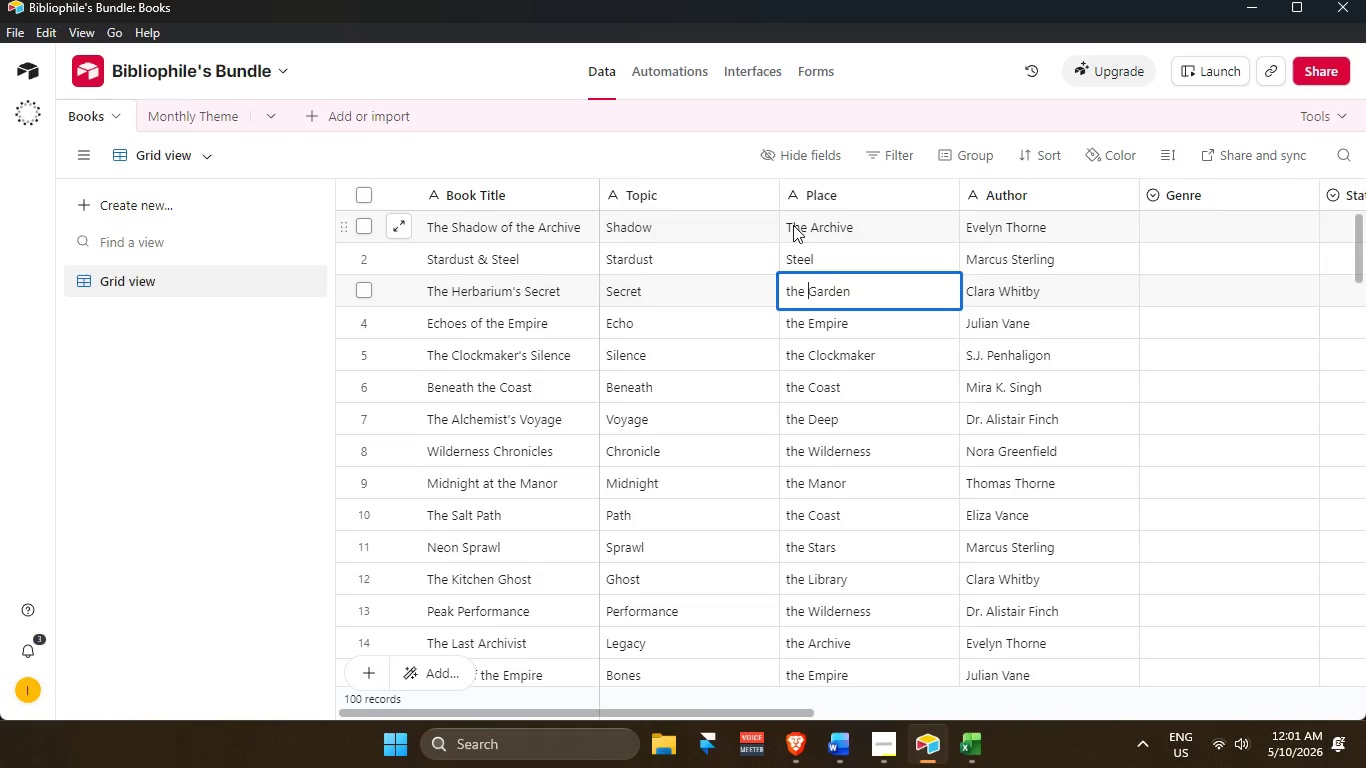 
key(ArrowLeft)
 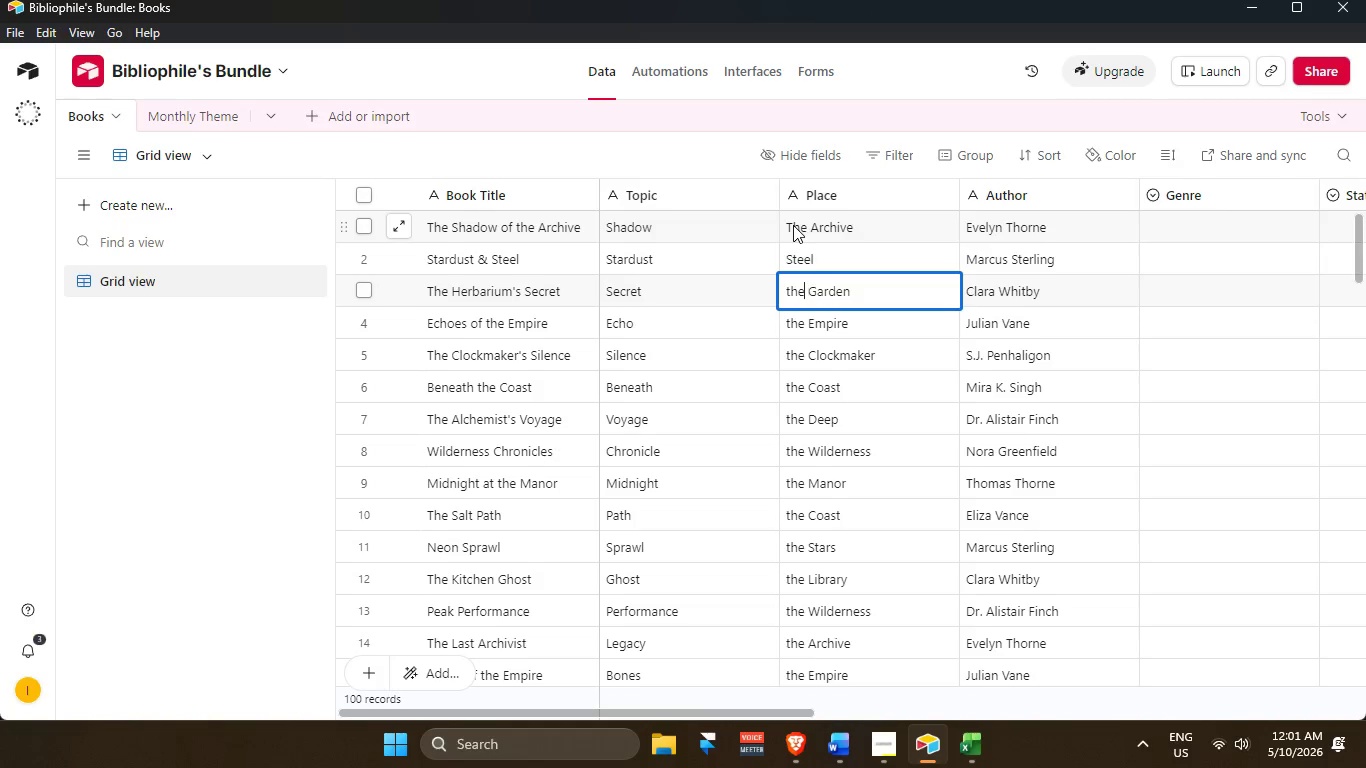 
key(ArrowLeft)
 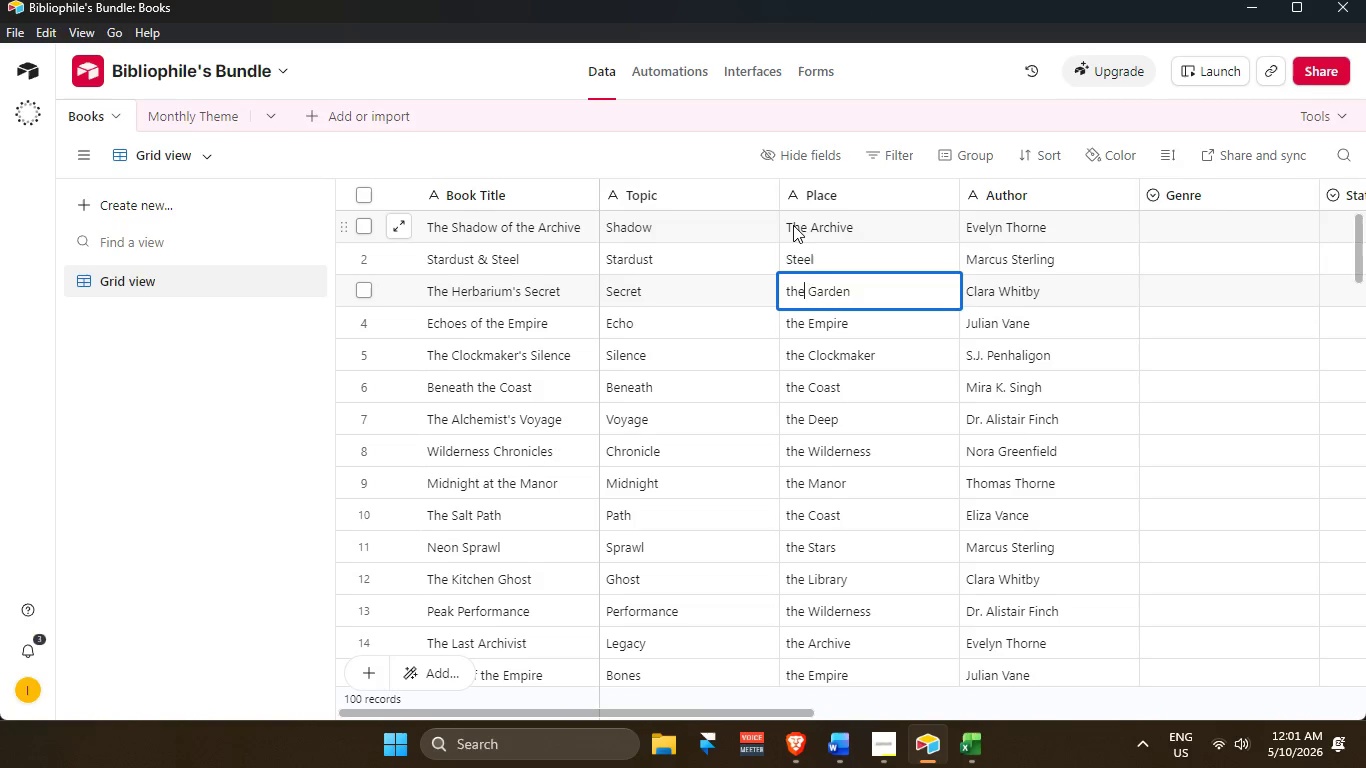 
key(ArrowLeft)
 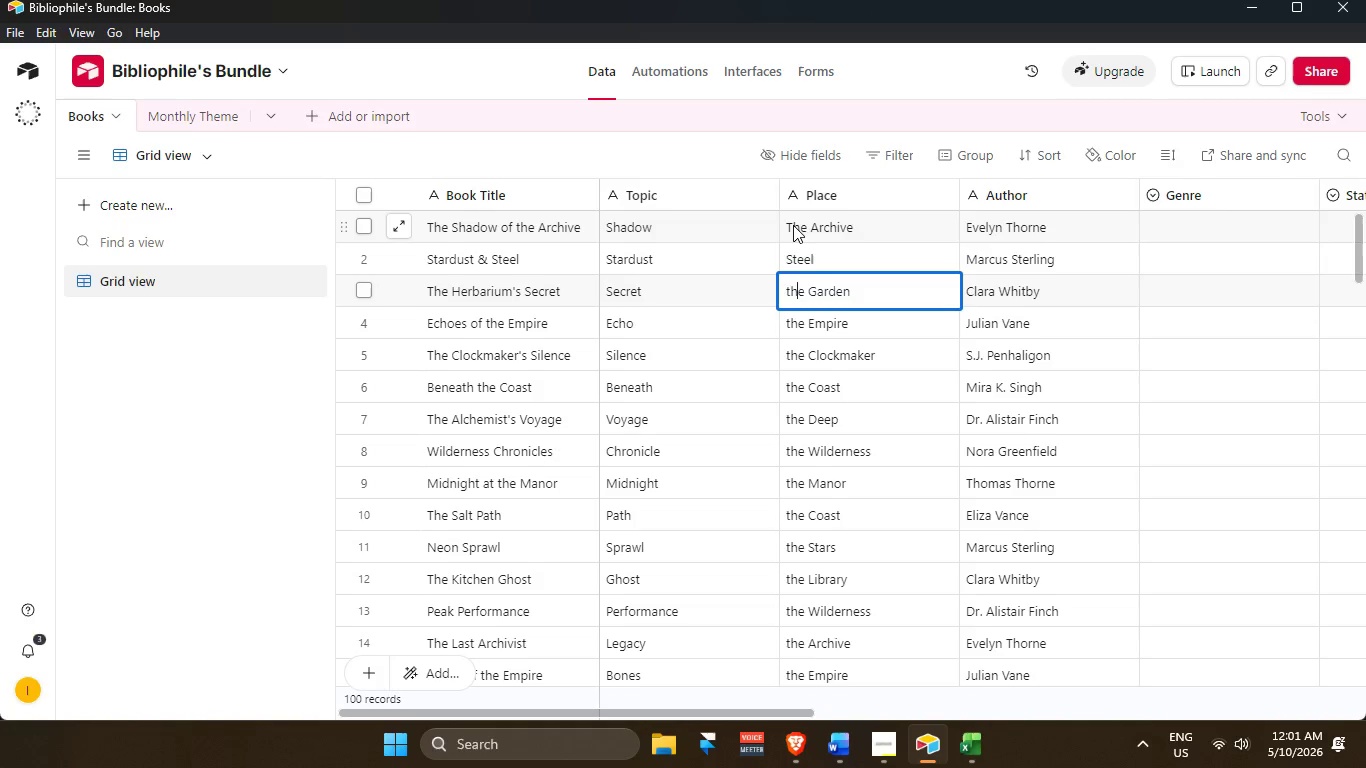 
key(ArrowLeft)
 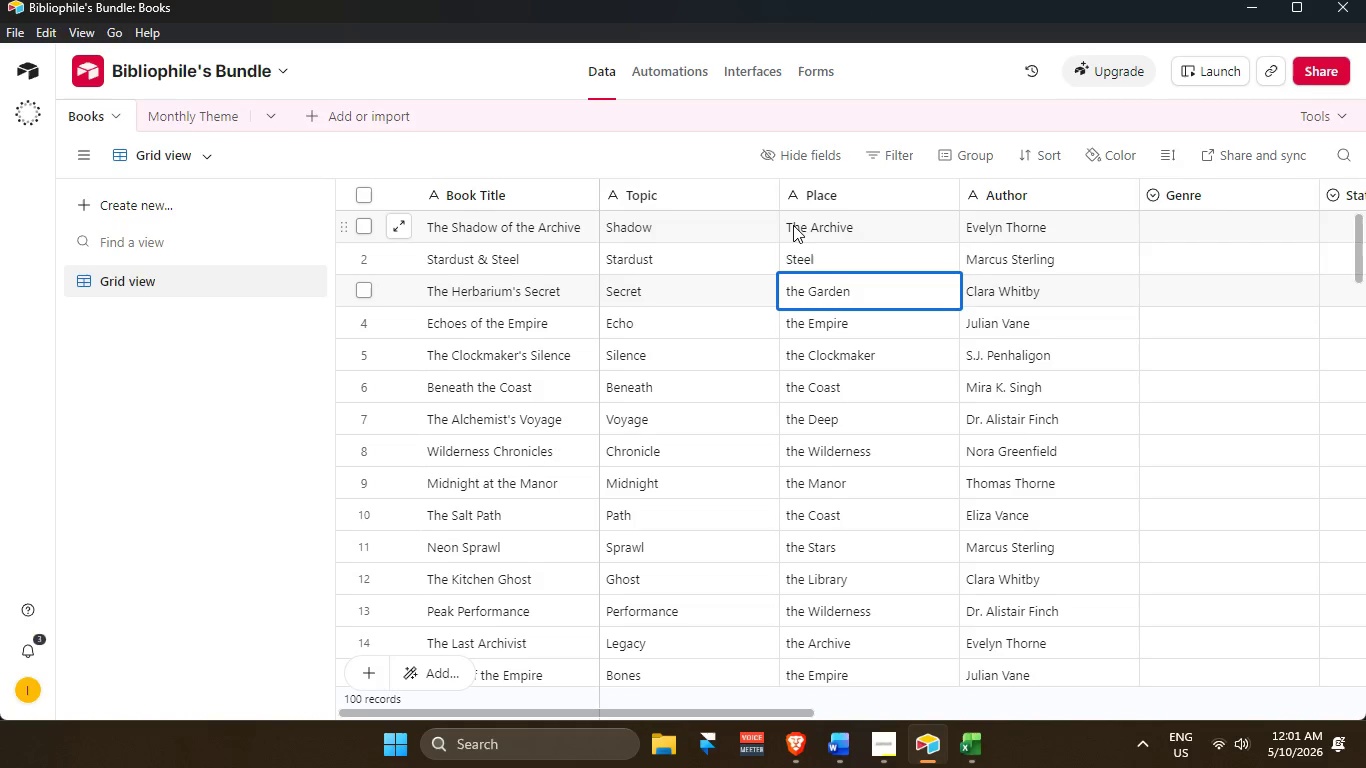 
key(Backspace)
 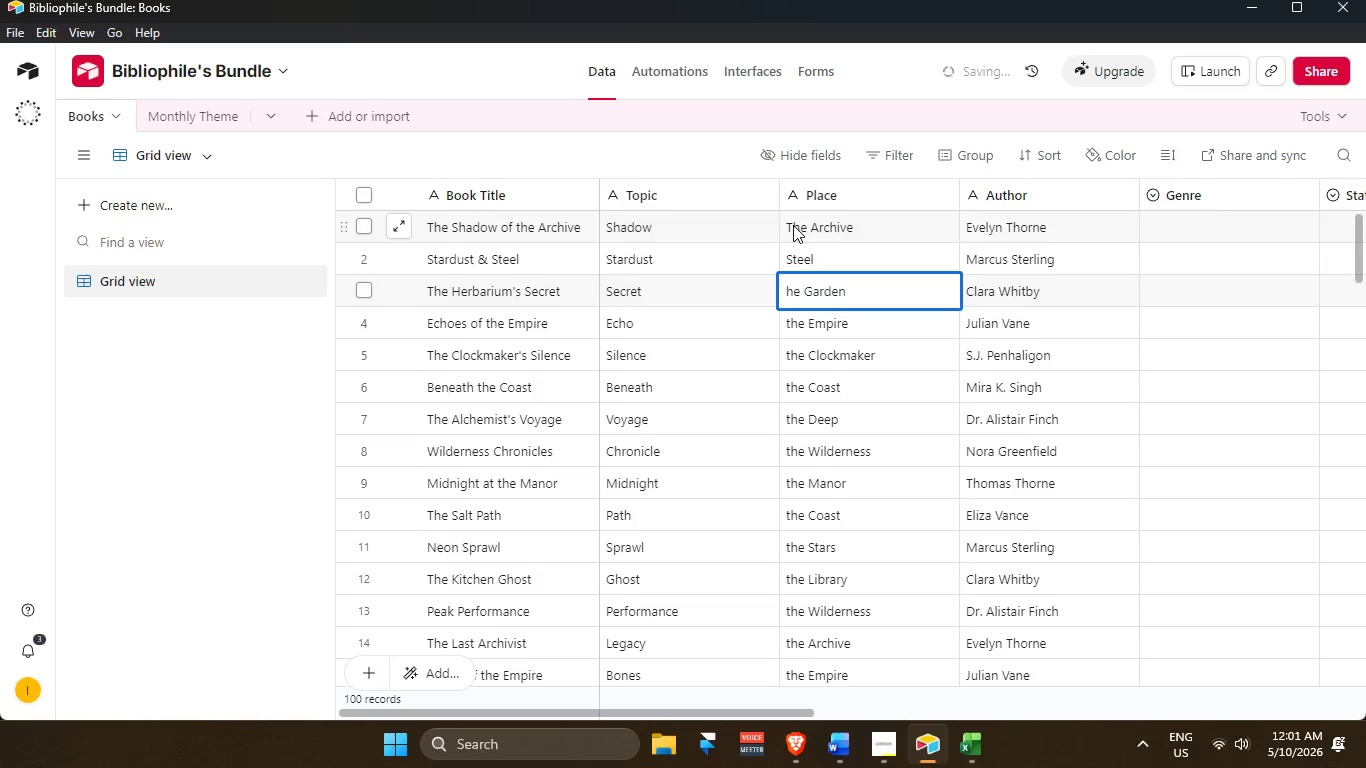 
key(Shift+T)
 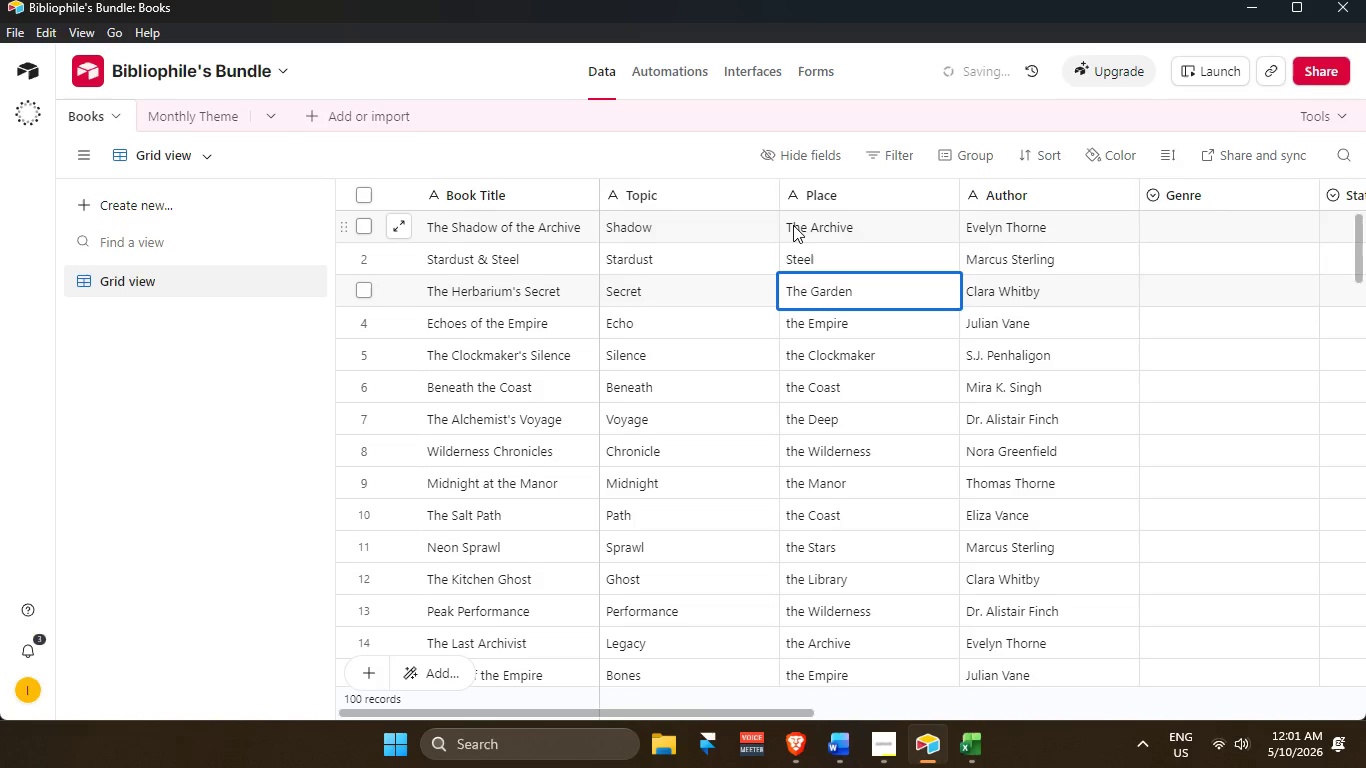 
key(ArrowDown)
 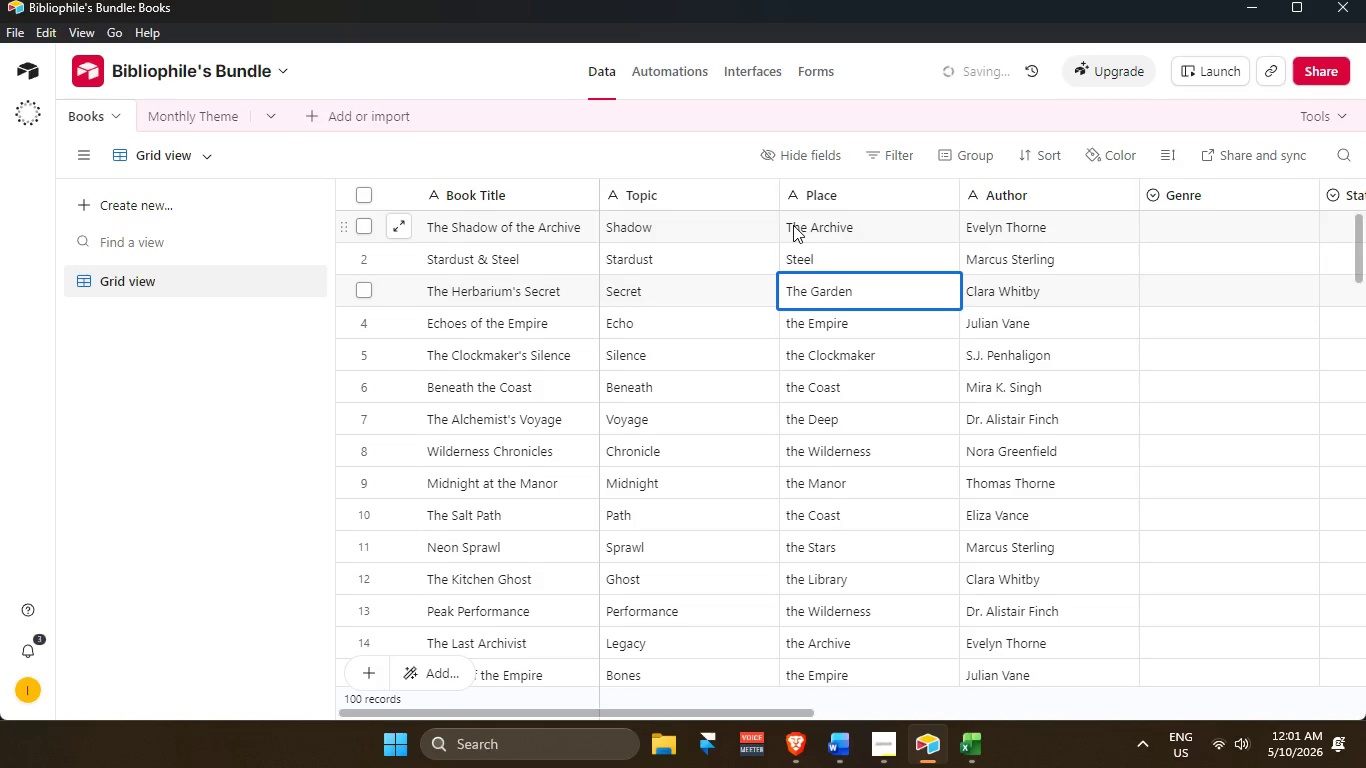 
key(ArrowDown)
 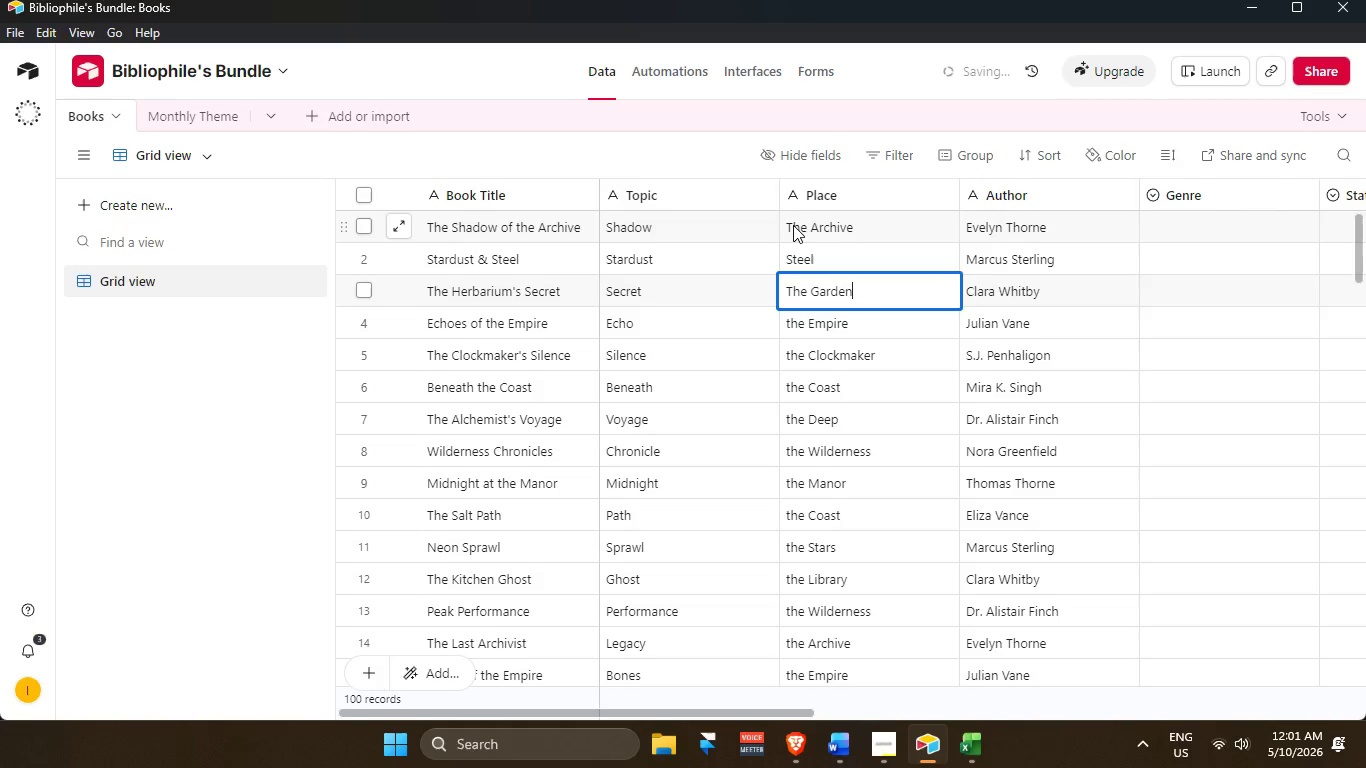 
key(Tab)
 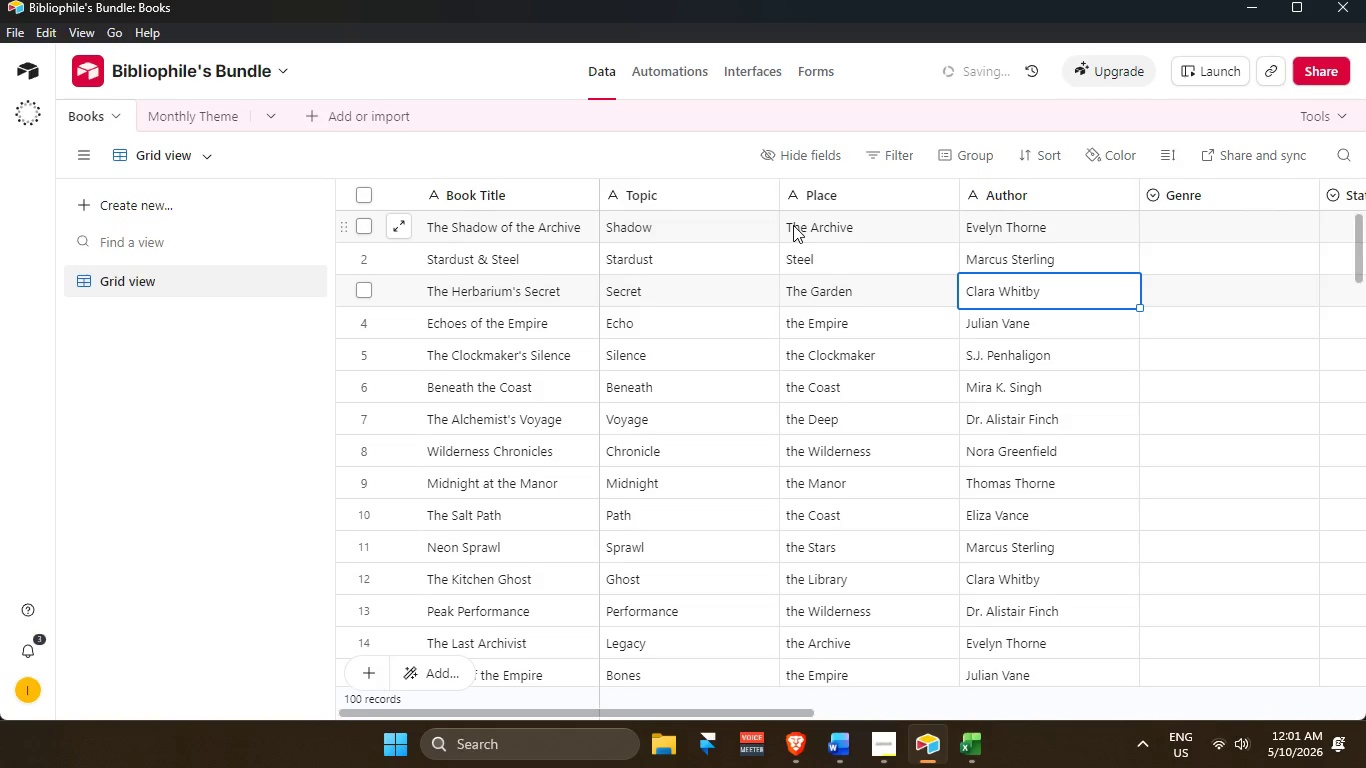 
key(ArrowDown)
 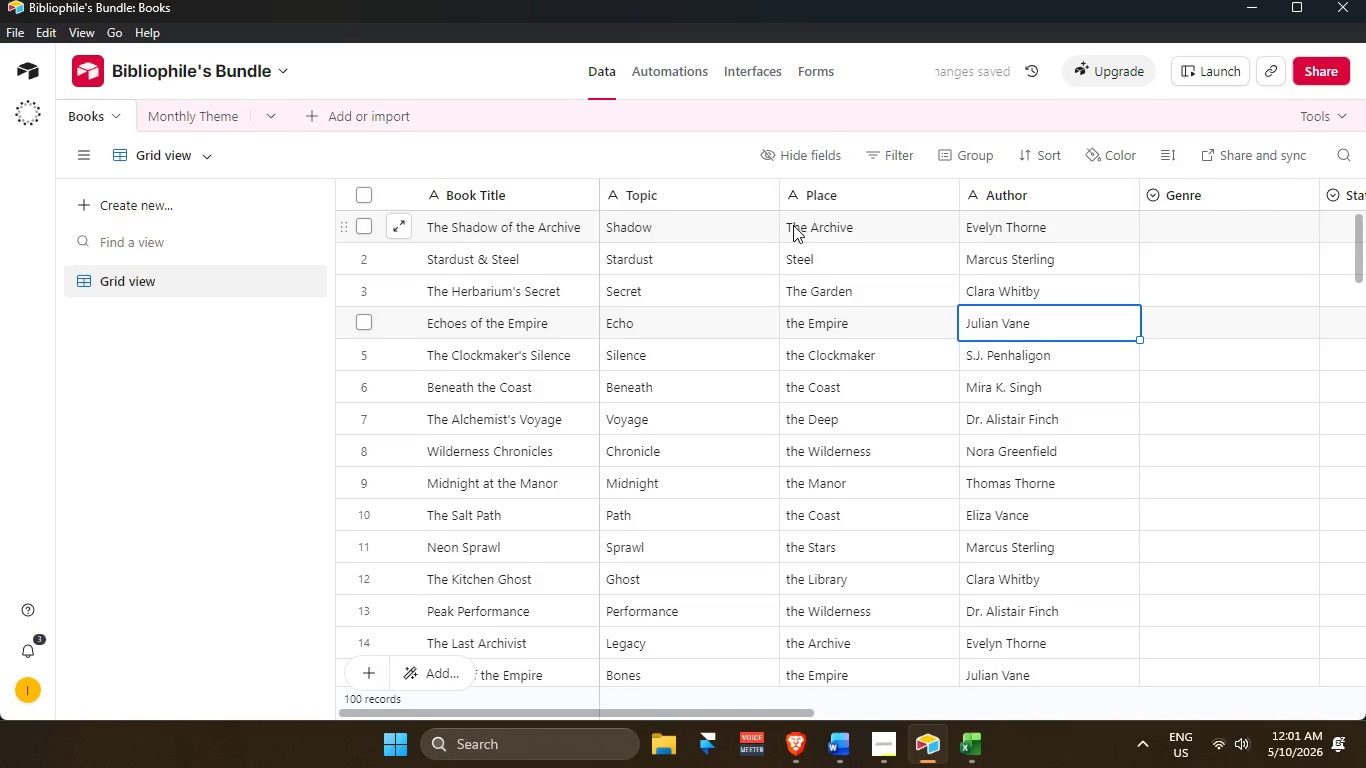 
key(ArrowLeft)
 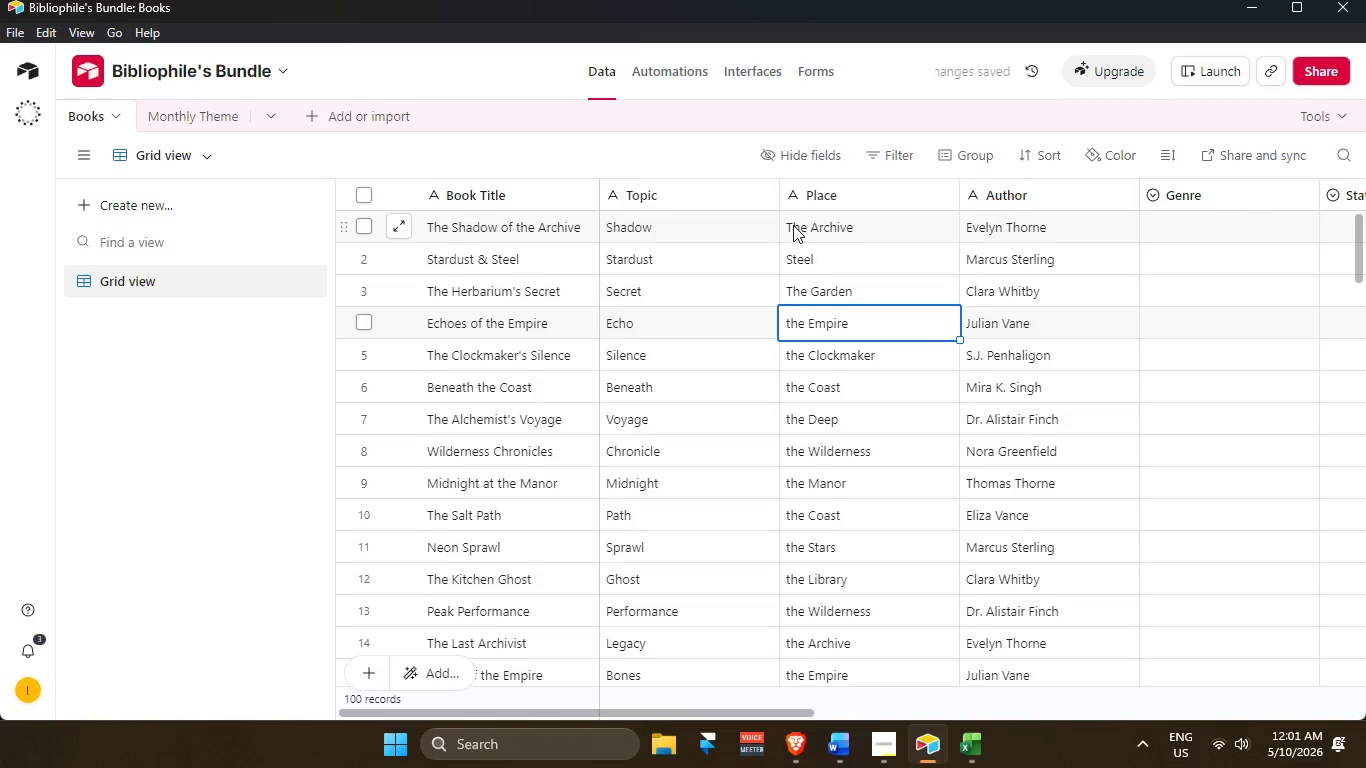 
key(Enter)
 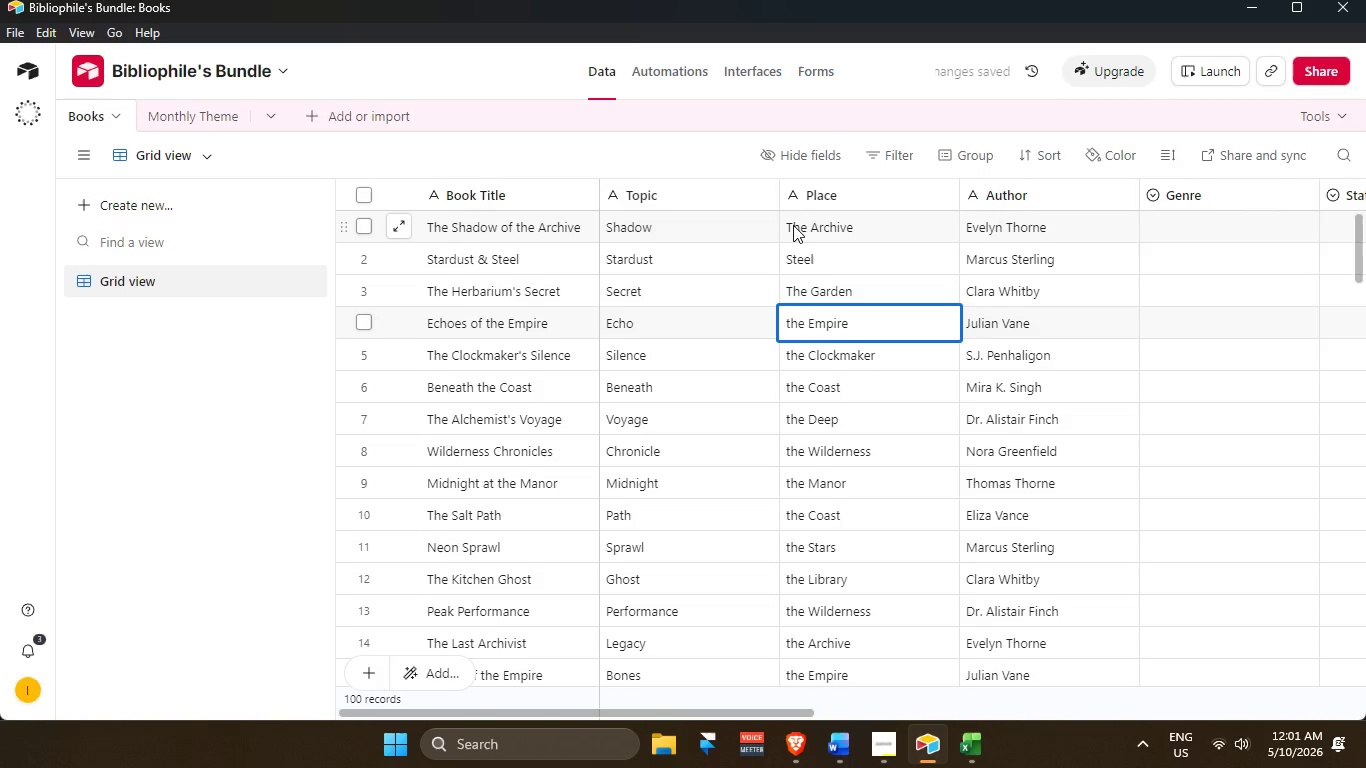 
hold_key(key=ArrowLeft, duration=0.7)
 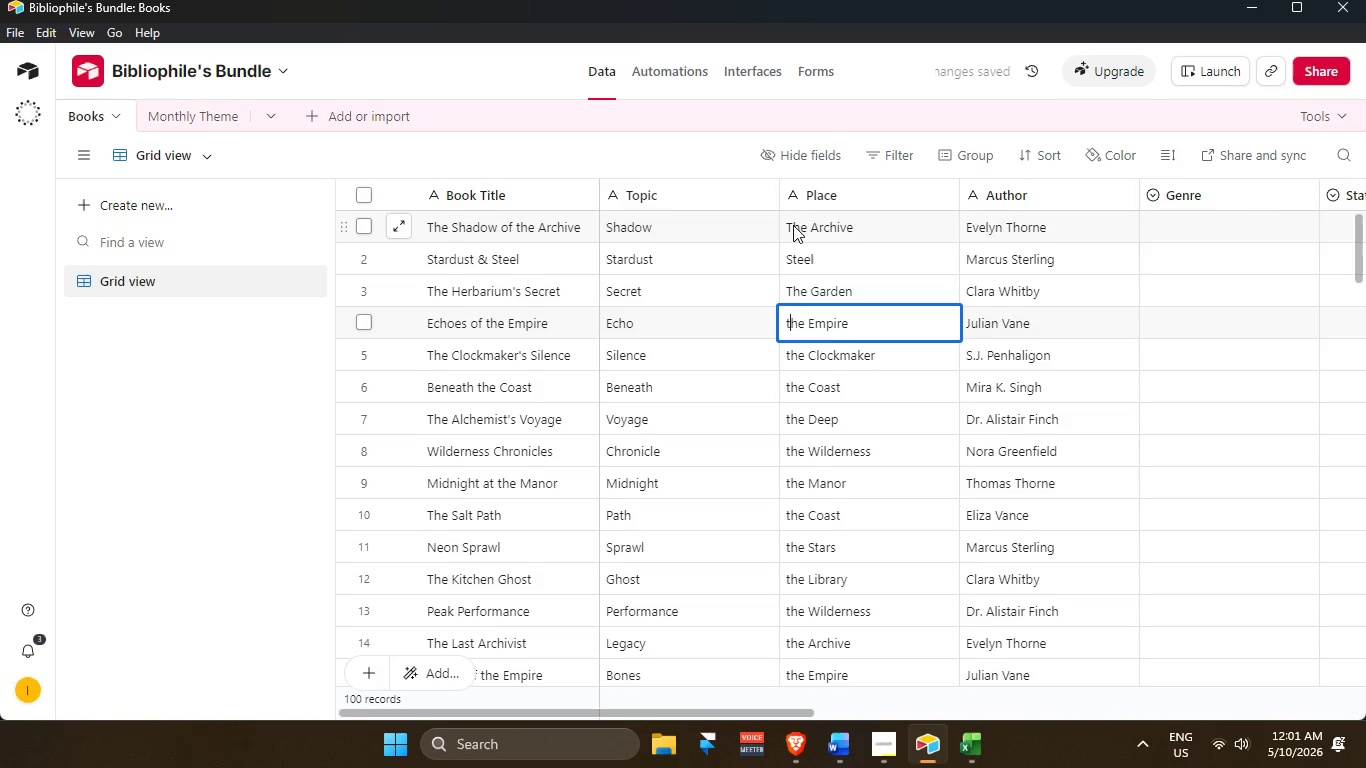 
key(ArrowLeft)
 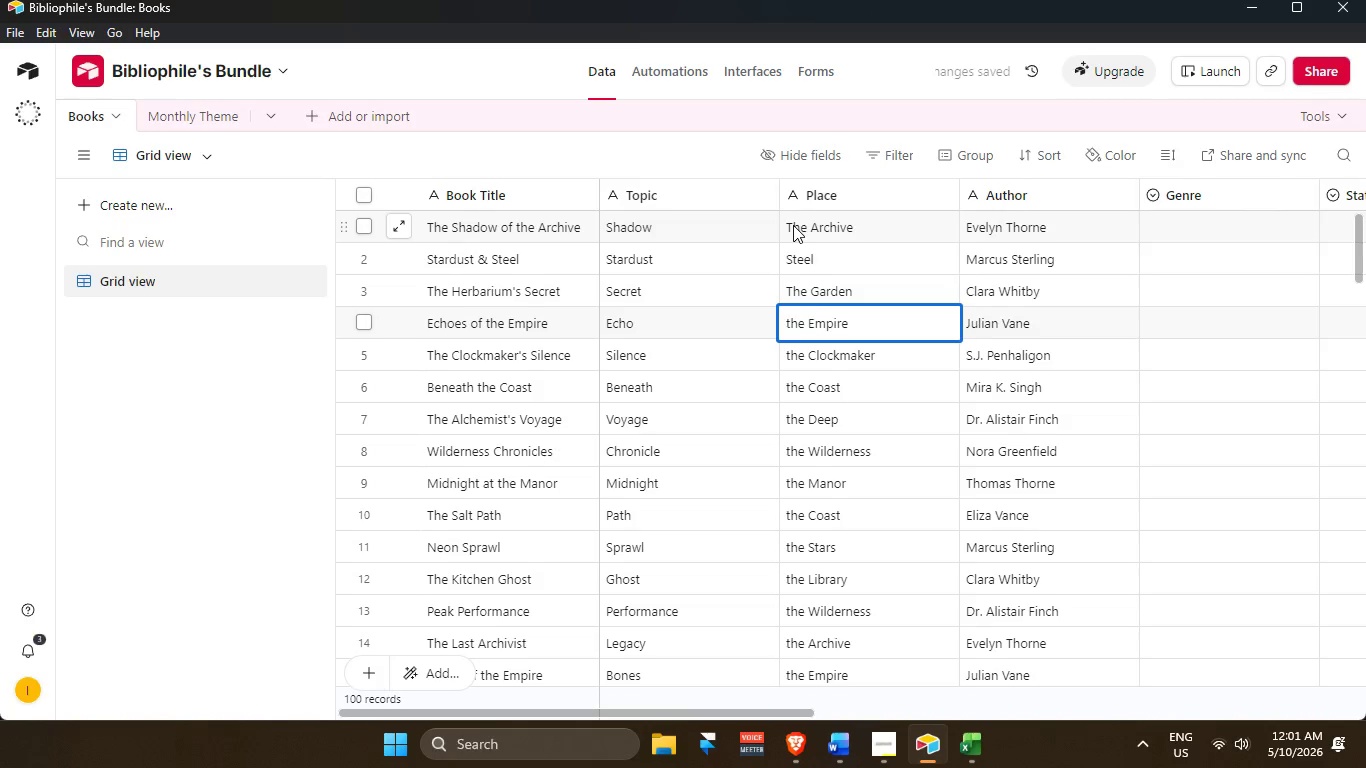 
key(Backspace)
 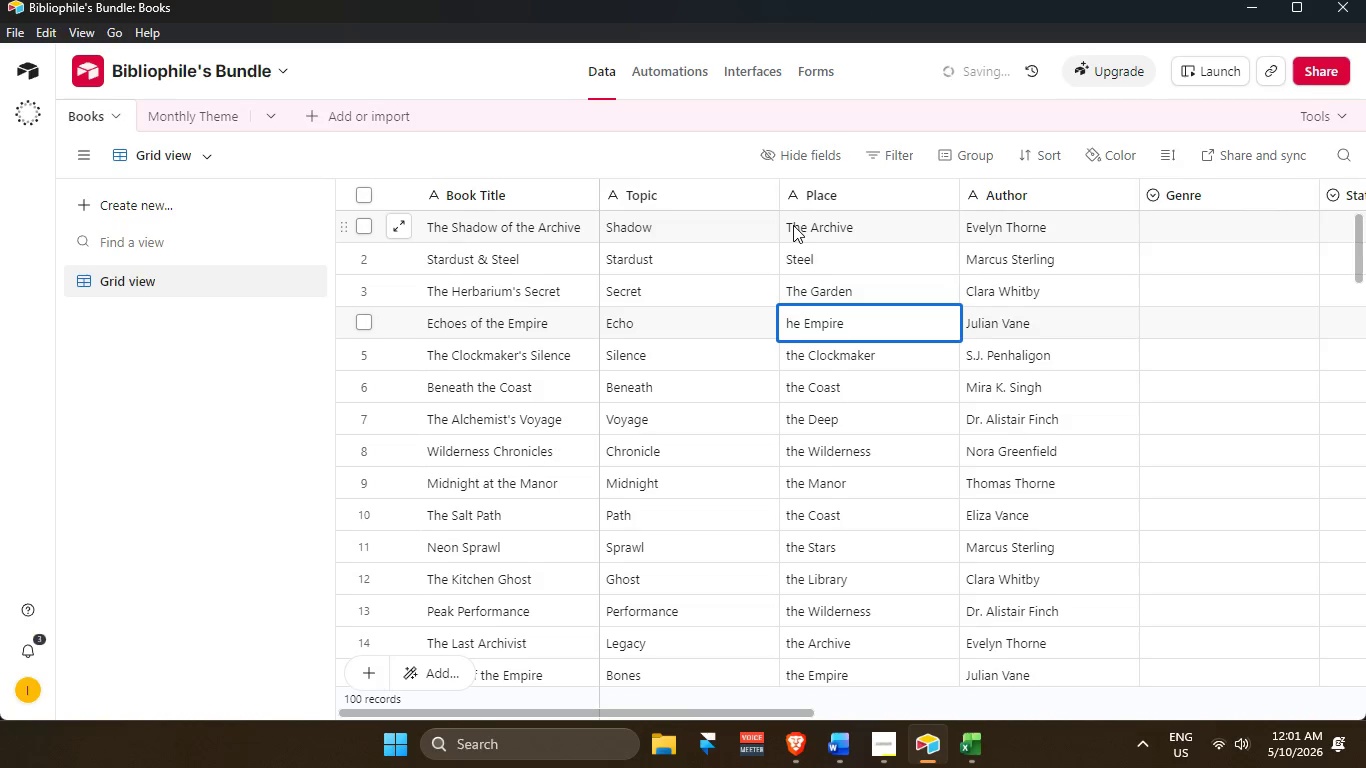 
key(Shift+T)
 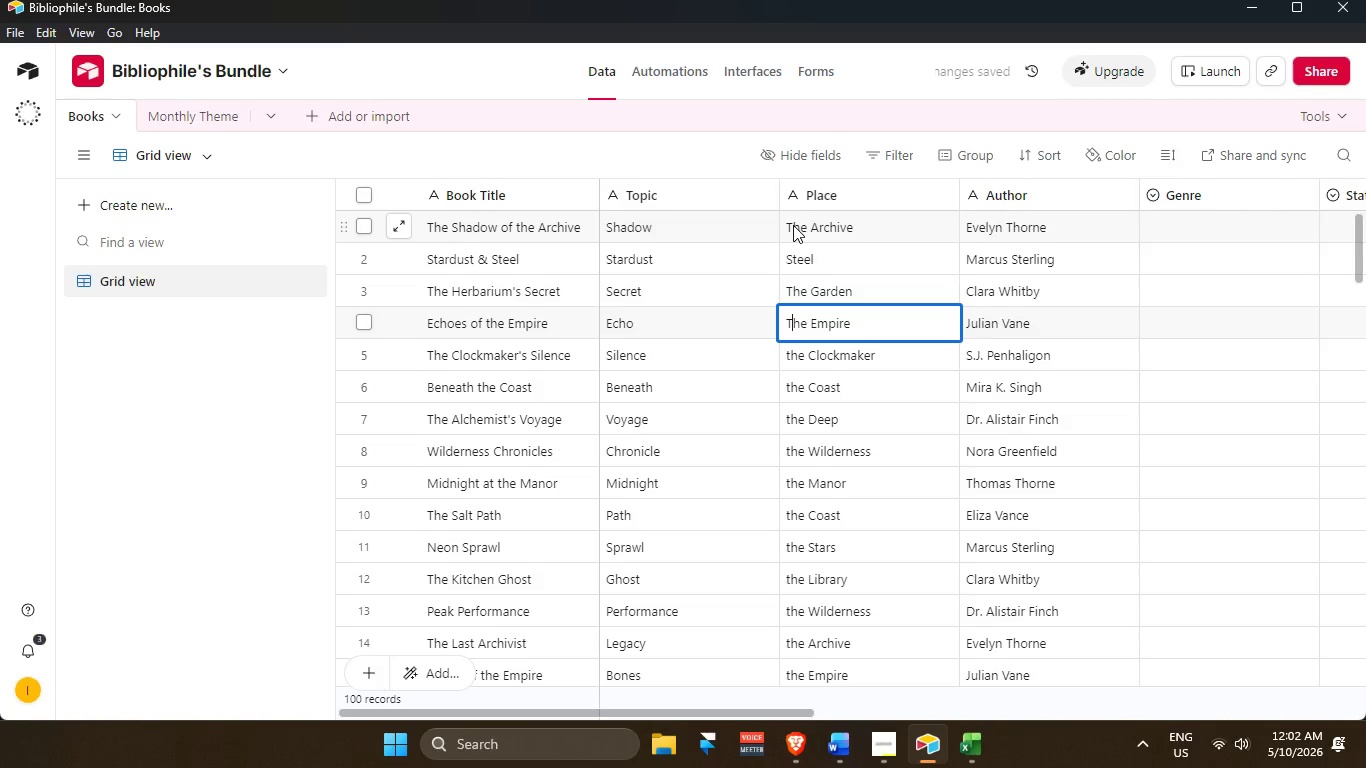 
key(Enter)
 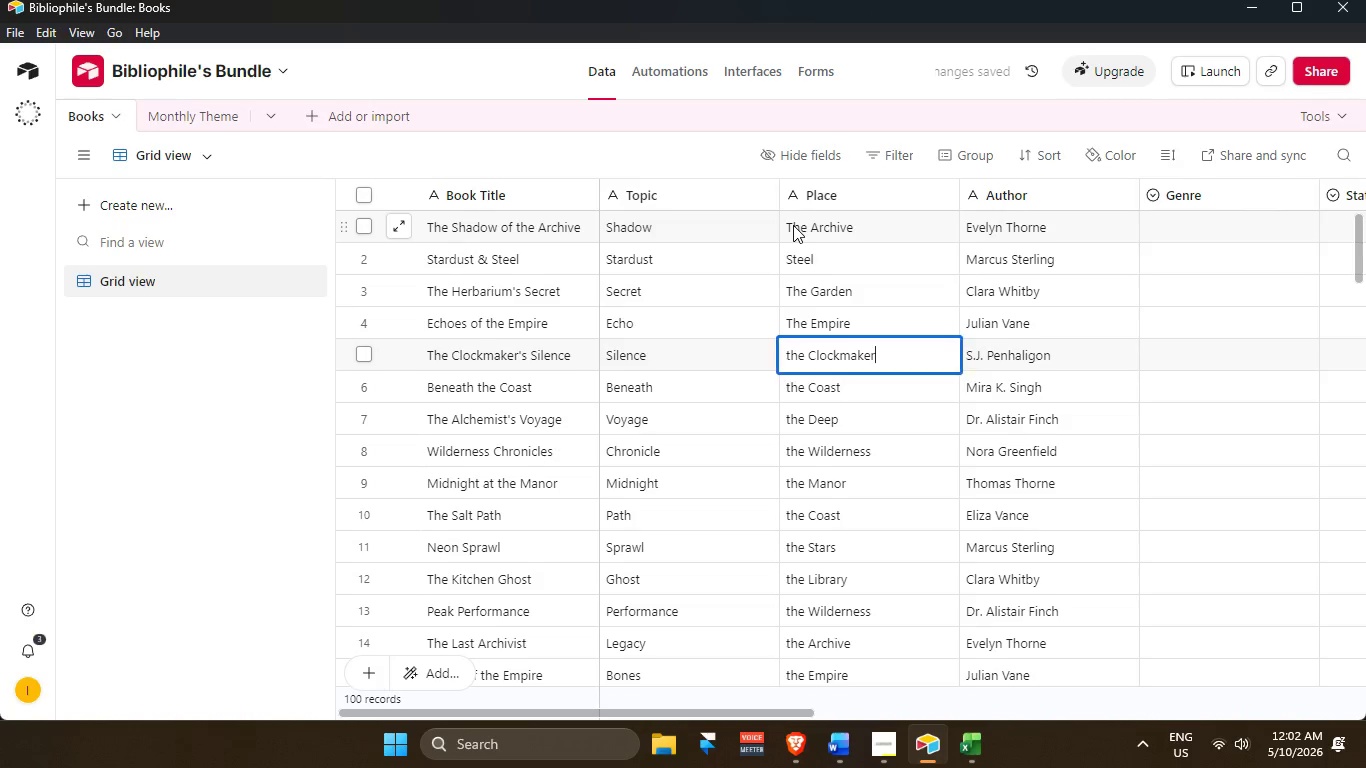 
key(Enter)
 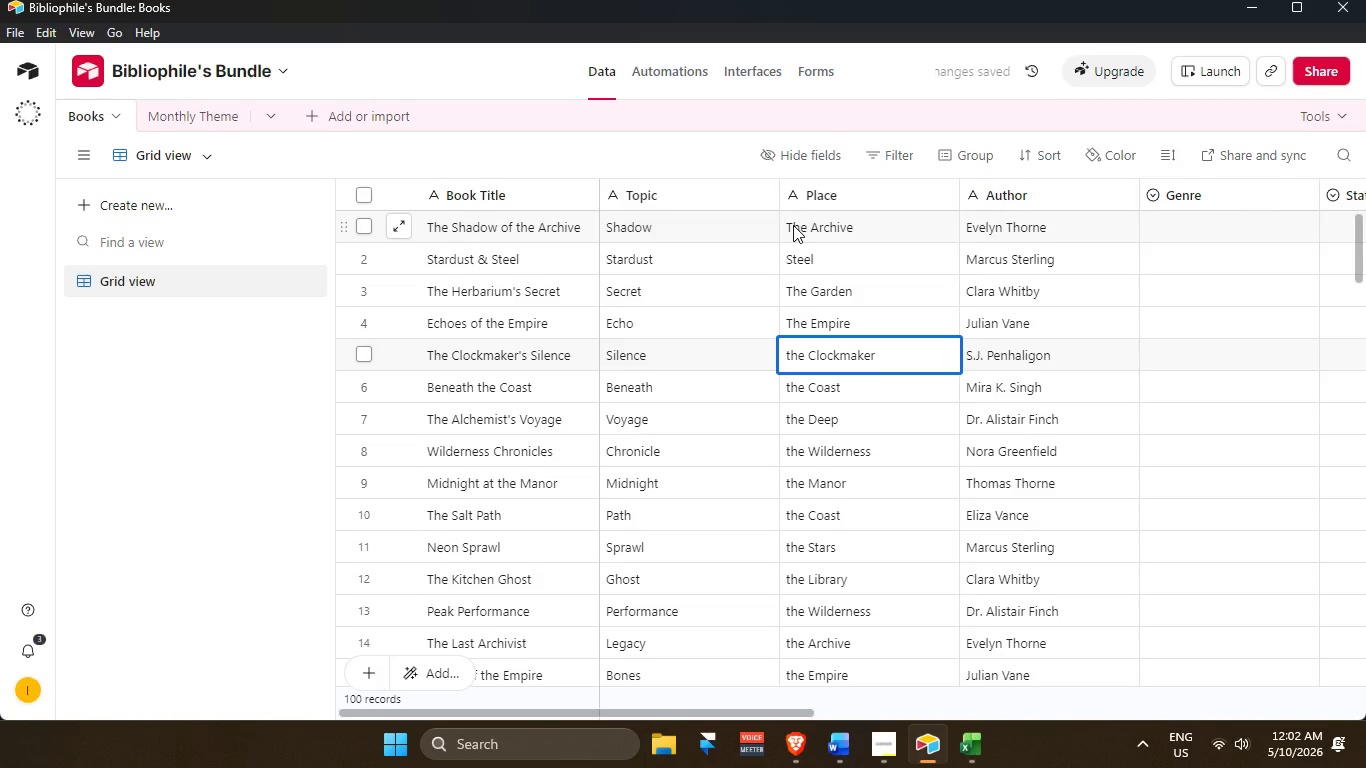 
hold_key(key=ArrowLeft, duration=0.84)
 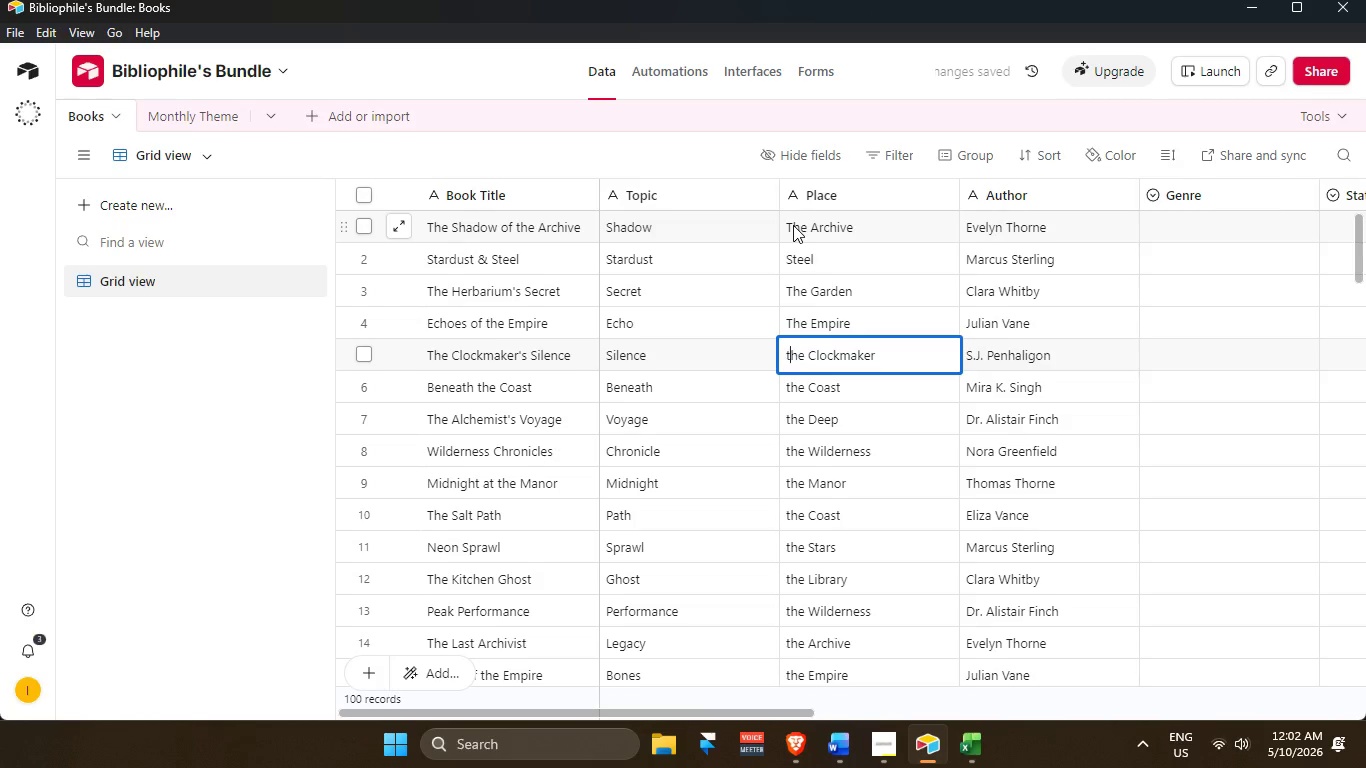 
key(ArrowLeft)
 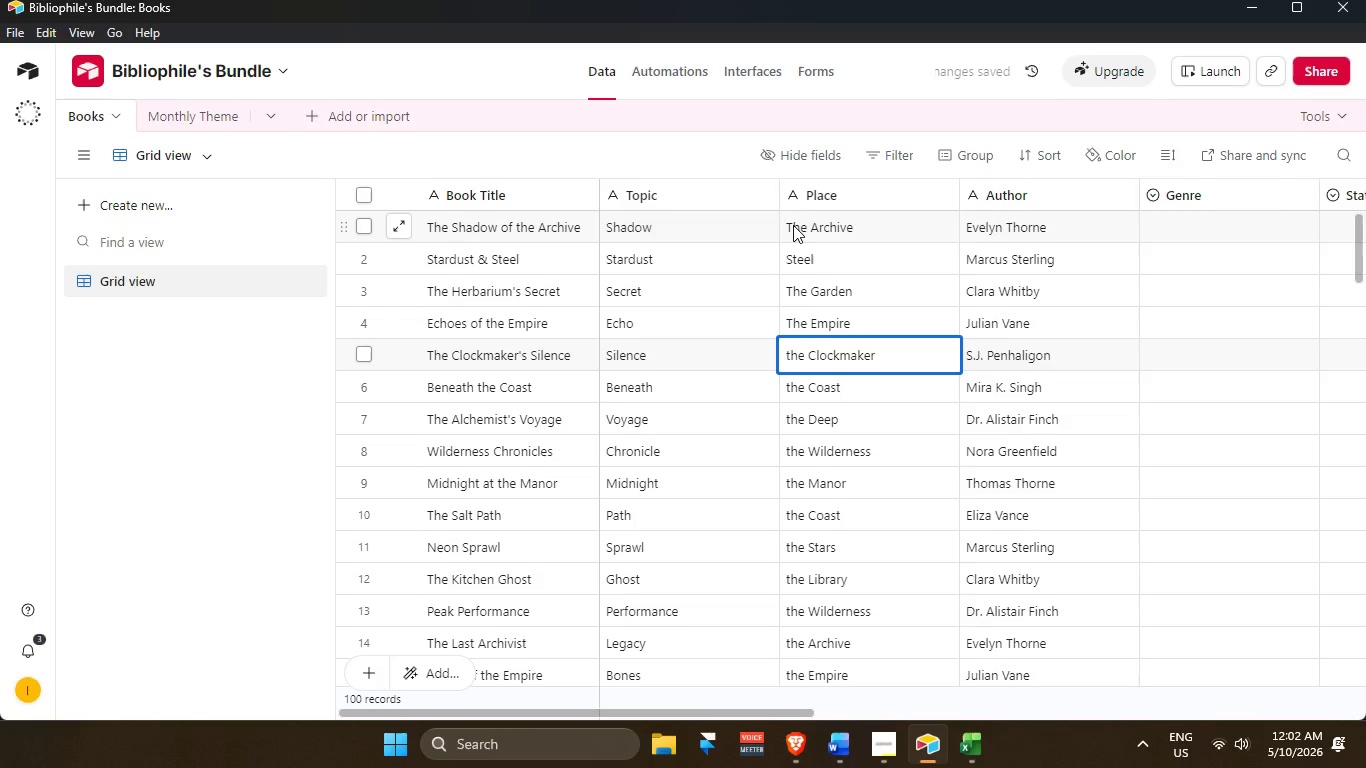 
key(Backspace)
 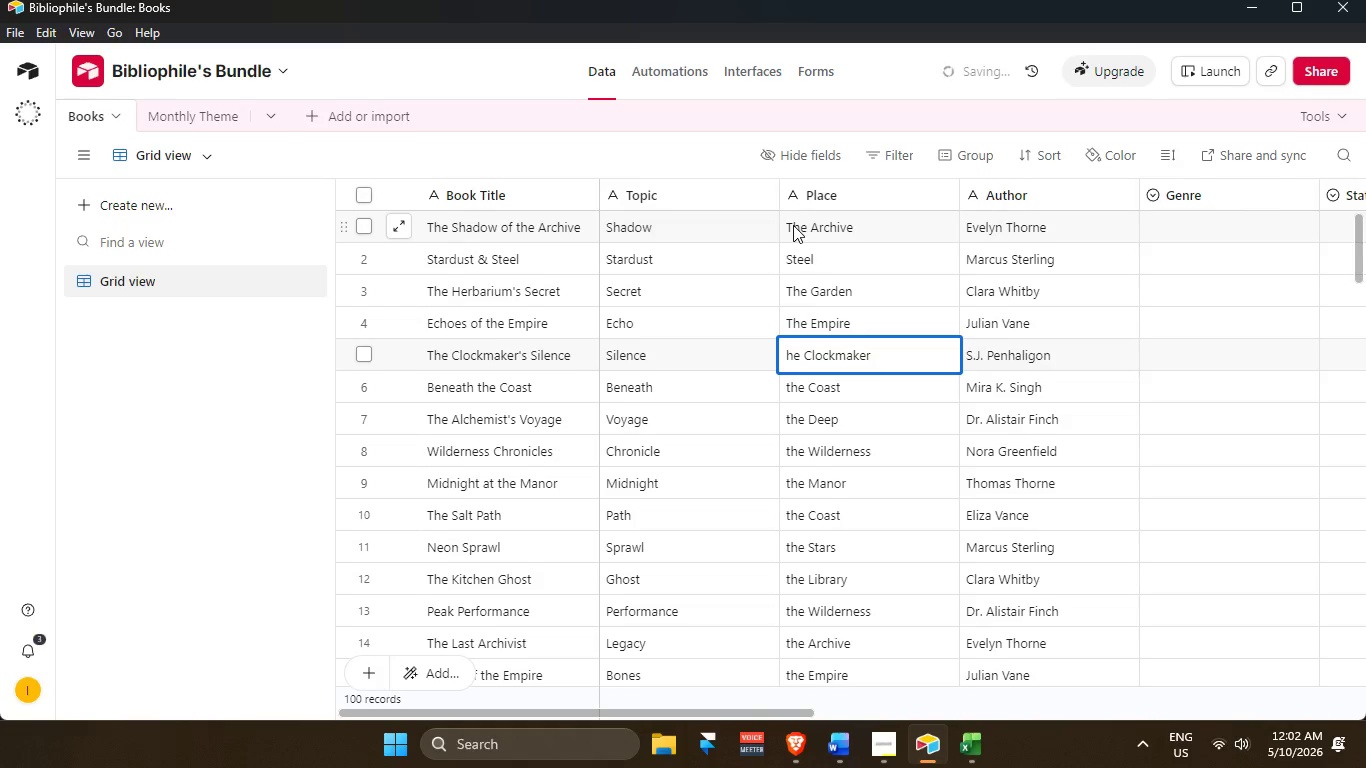 
key(Shift+T)
 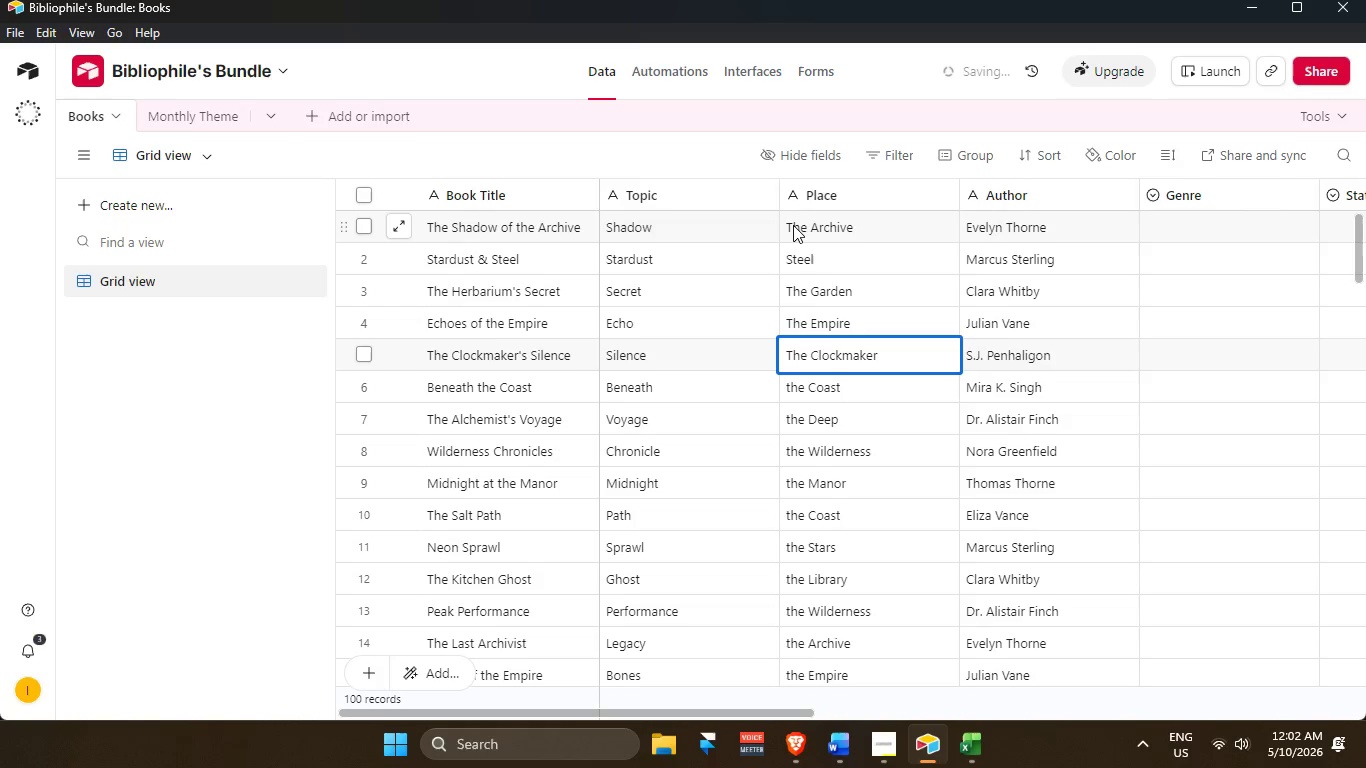 
key(Enter)
 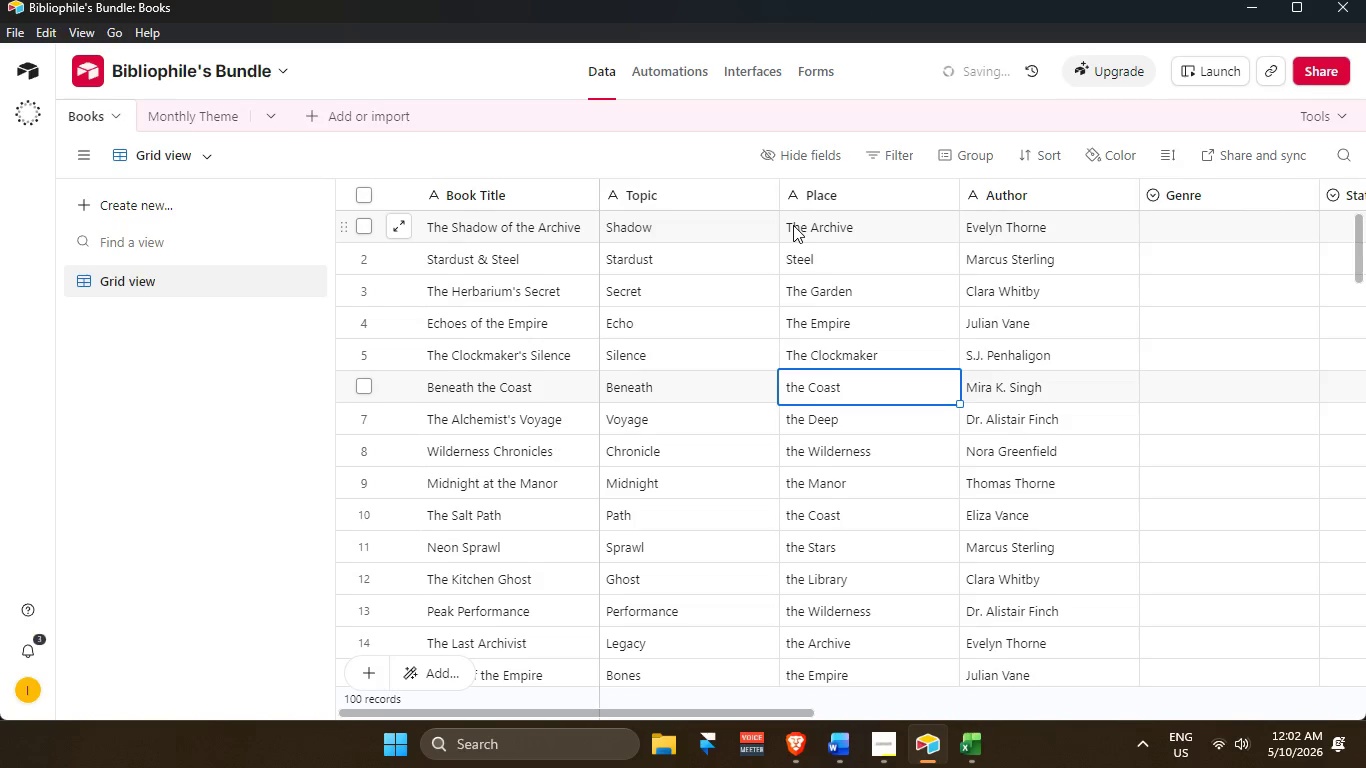 
key(Enter)
 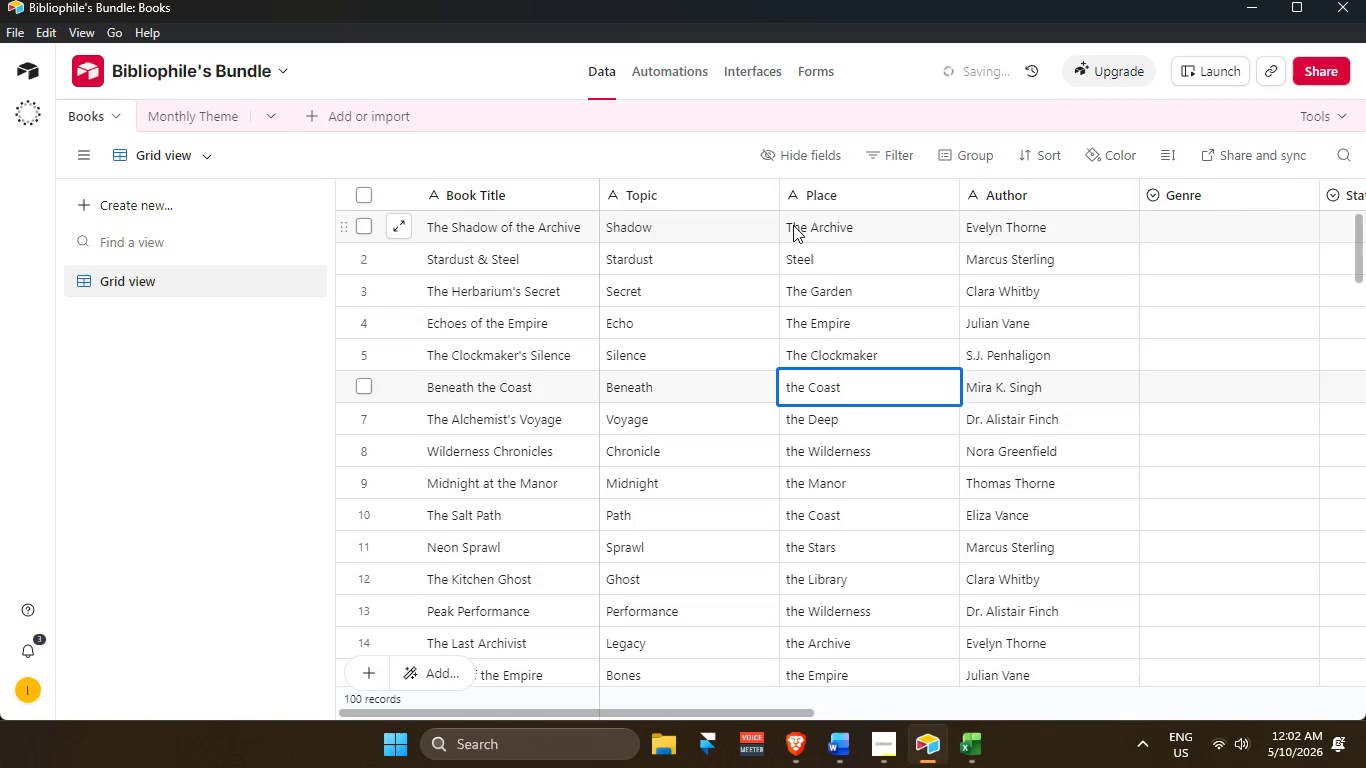 
key(Backspace)
 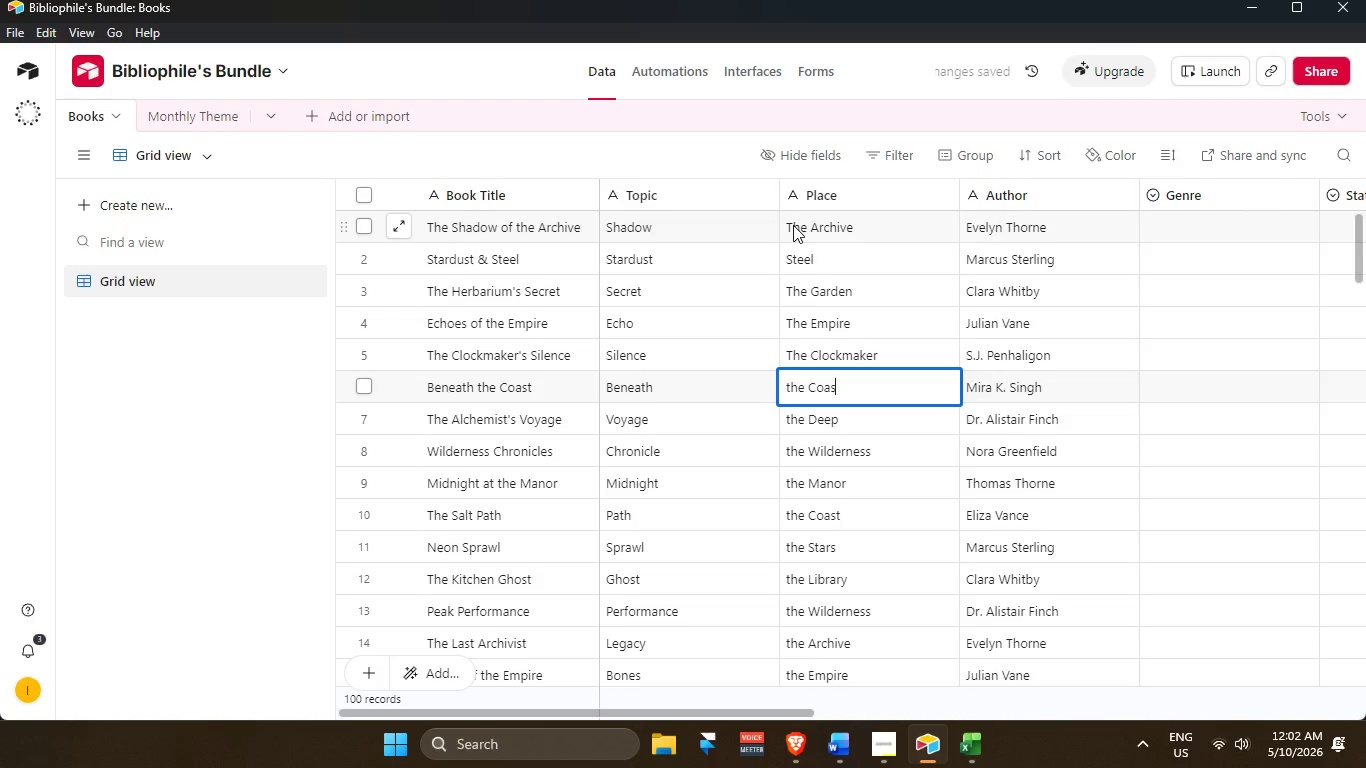 
key(T)
 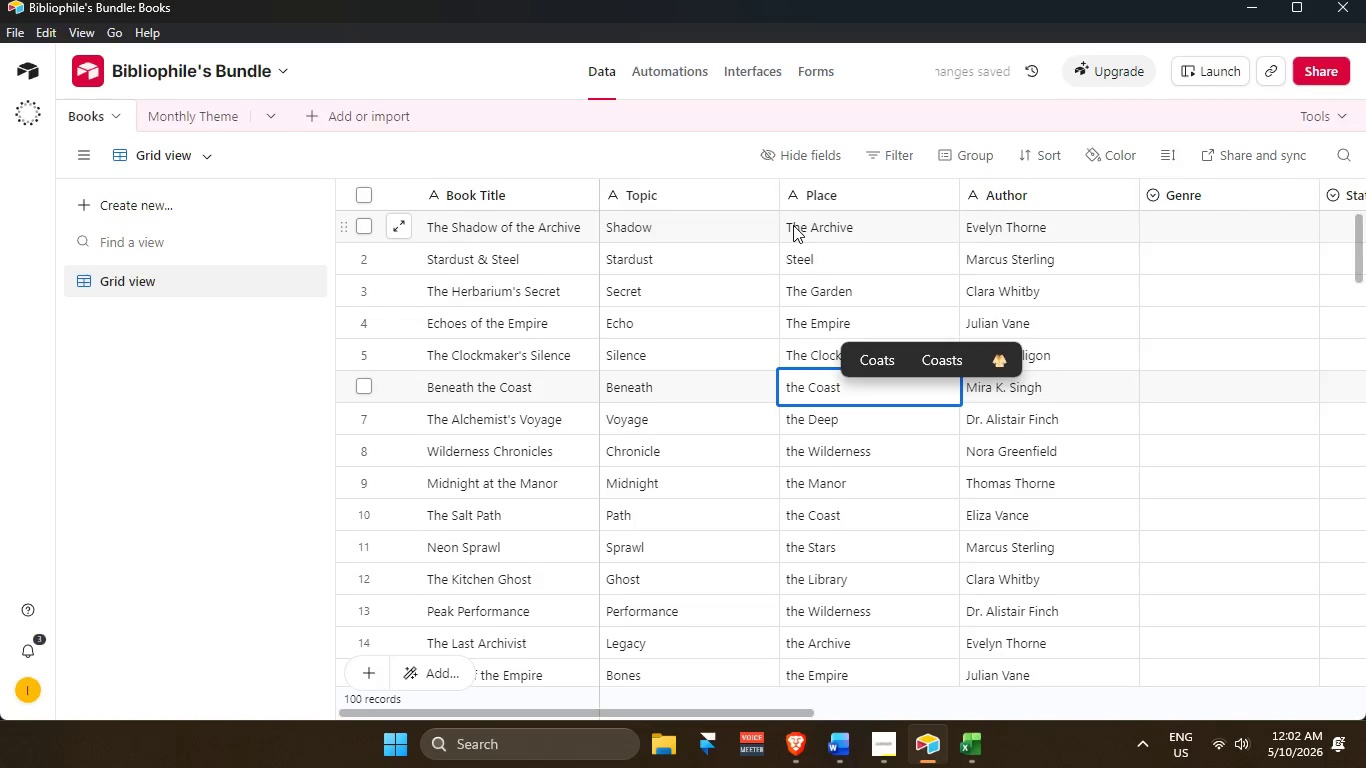 
hold_key(key=ArrowLeft, duration=0.69)
 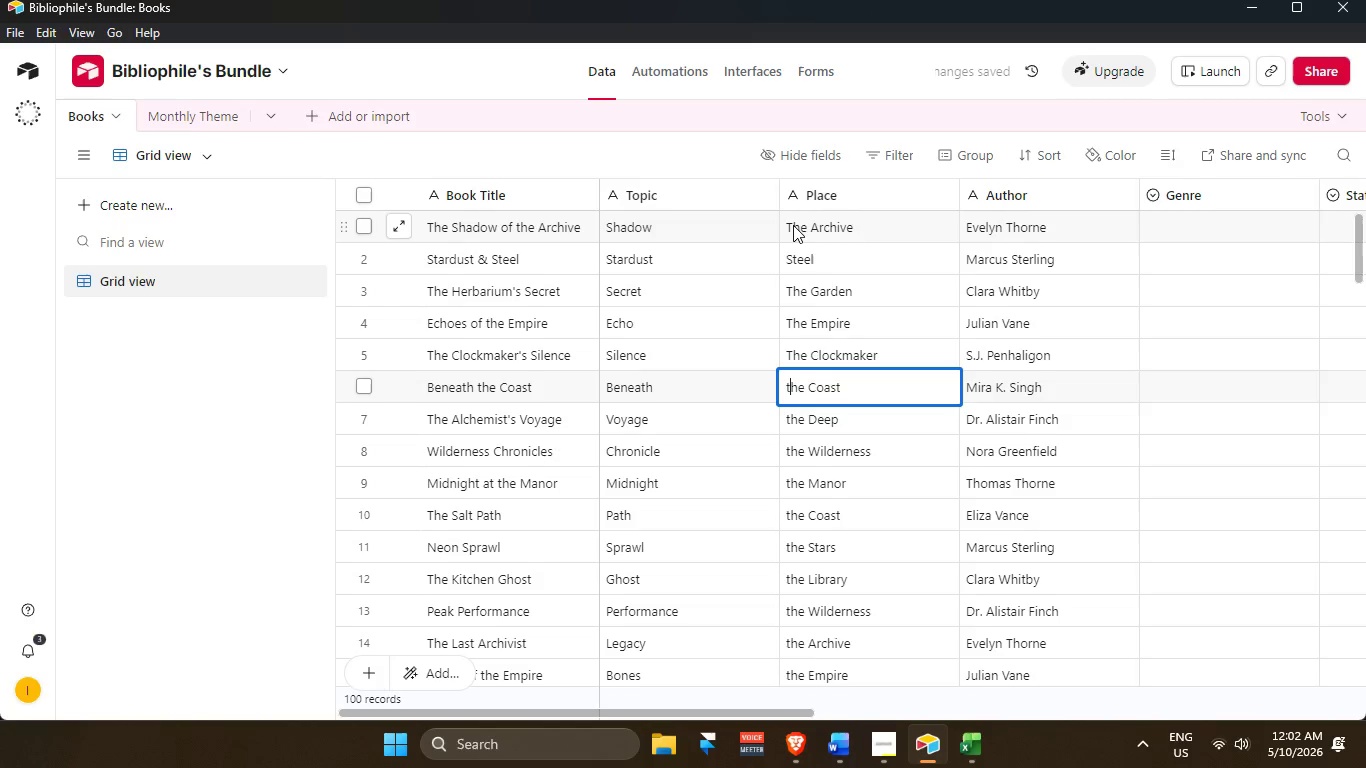 
key(ArrowLeft)
 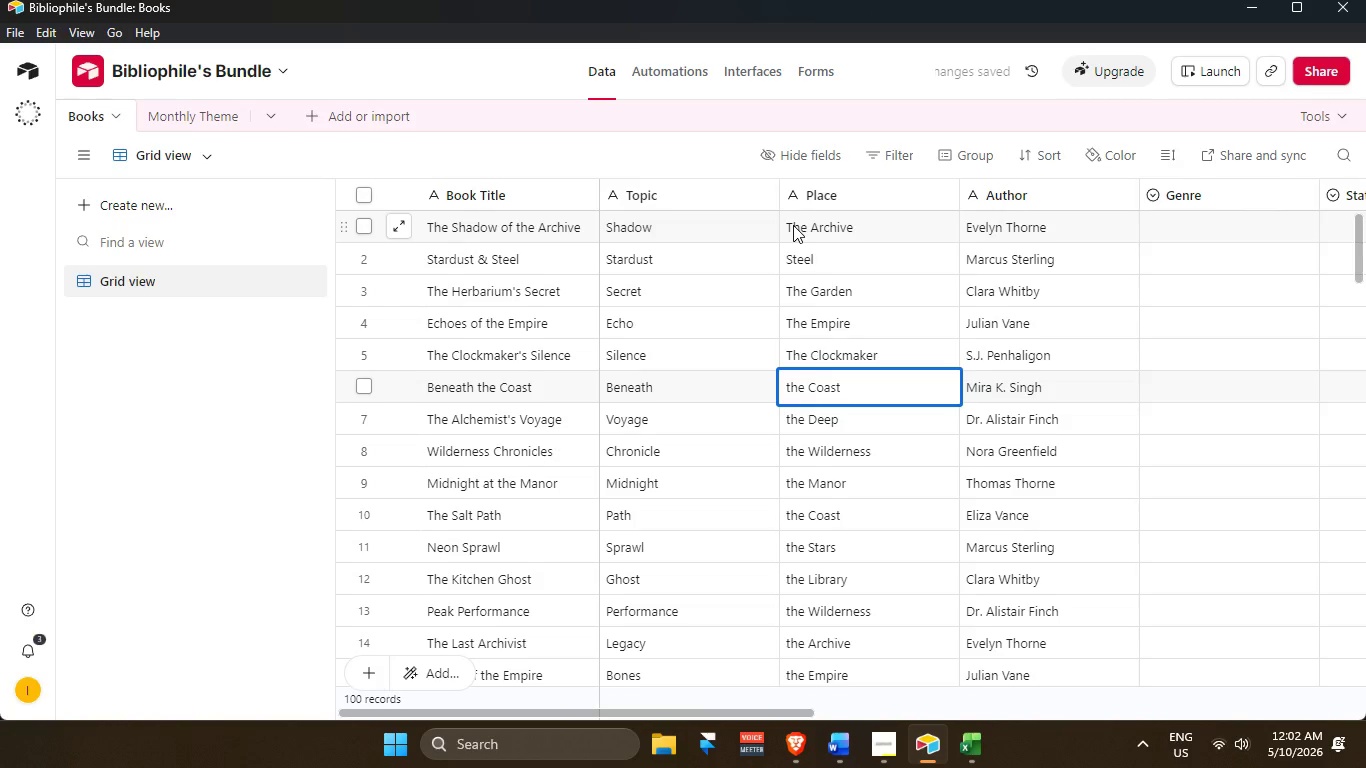 
key(Backspace)
 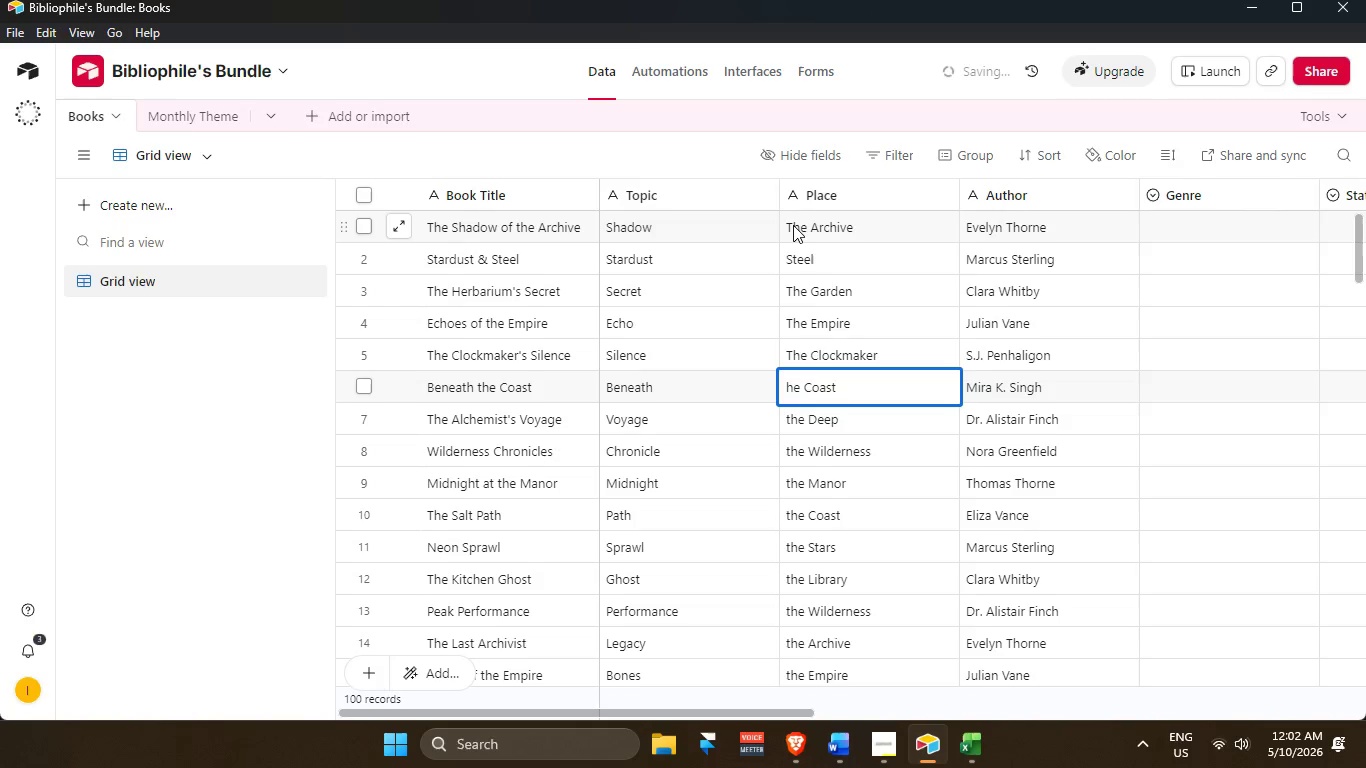 
key(Shift+T)
 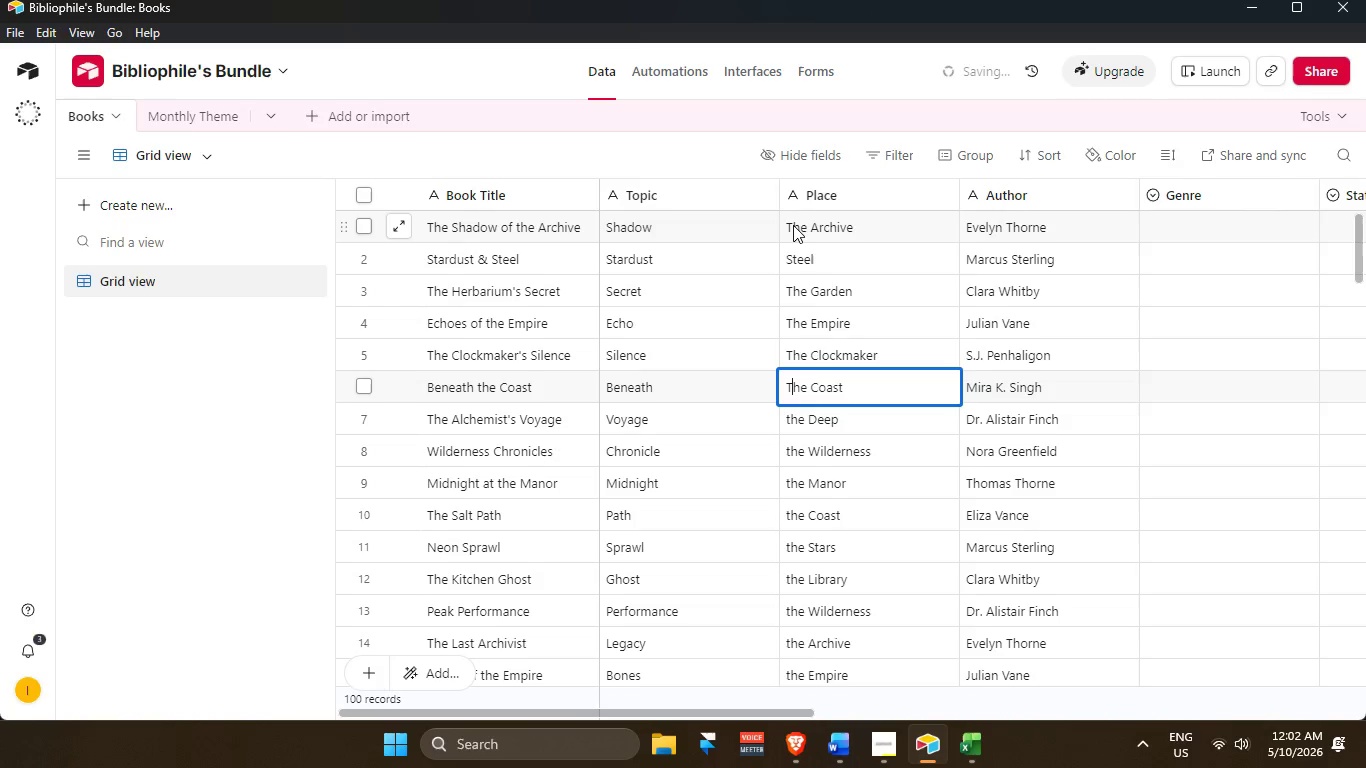 
key(Enter)
 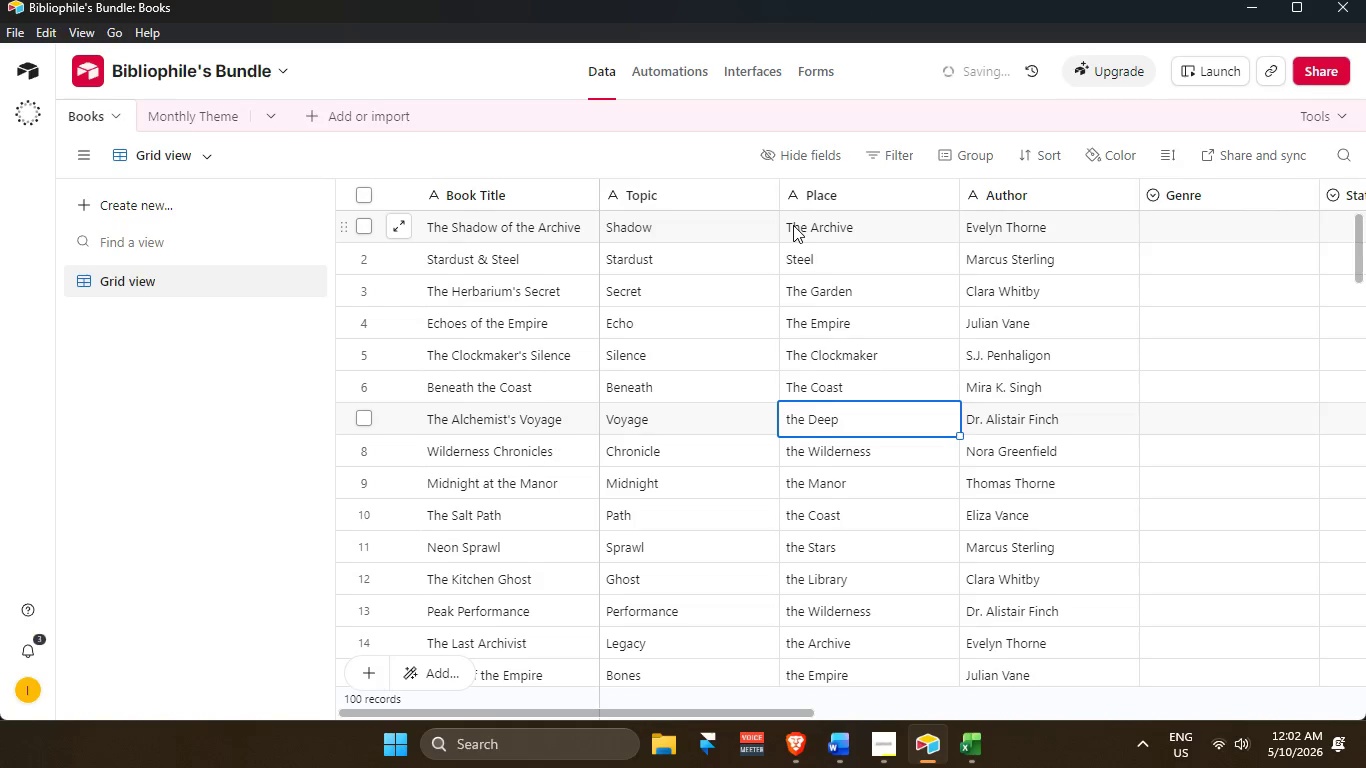 
key(Enter)
 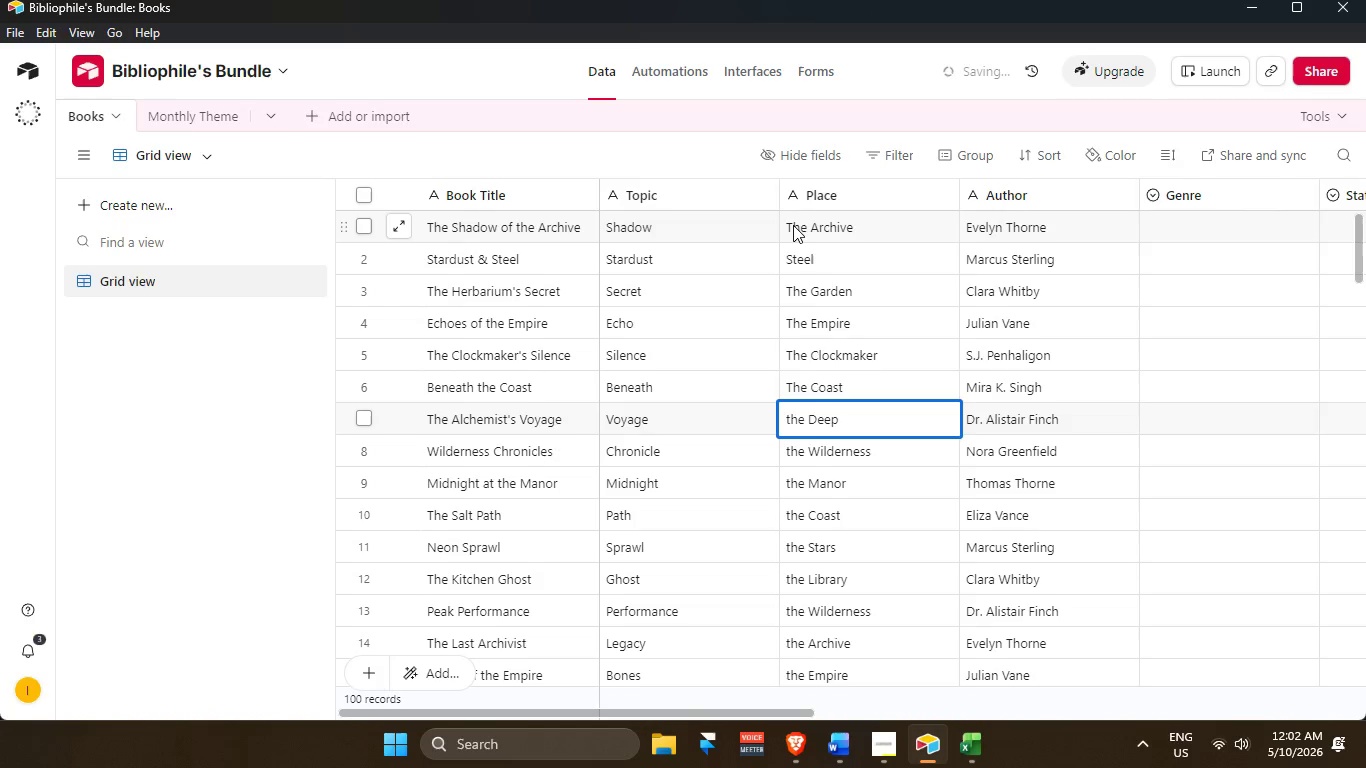 
hold_key(key=ArrowLeft, duration=0.7)
 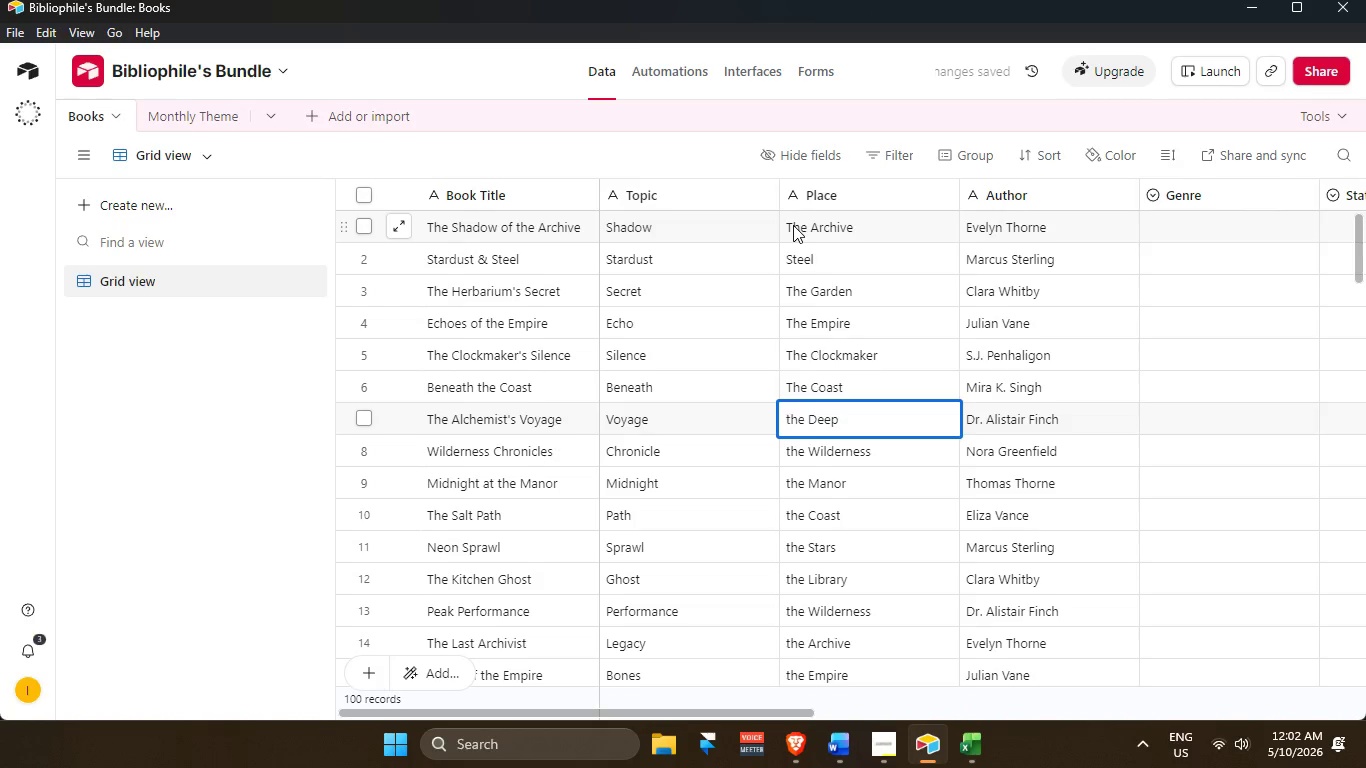 
key(ArrowRight)
 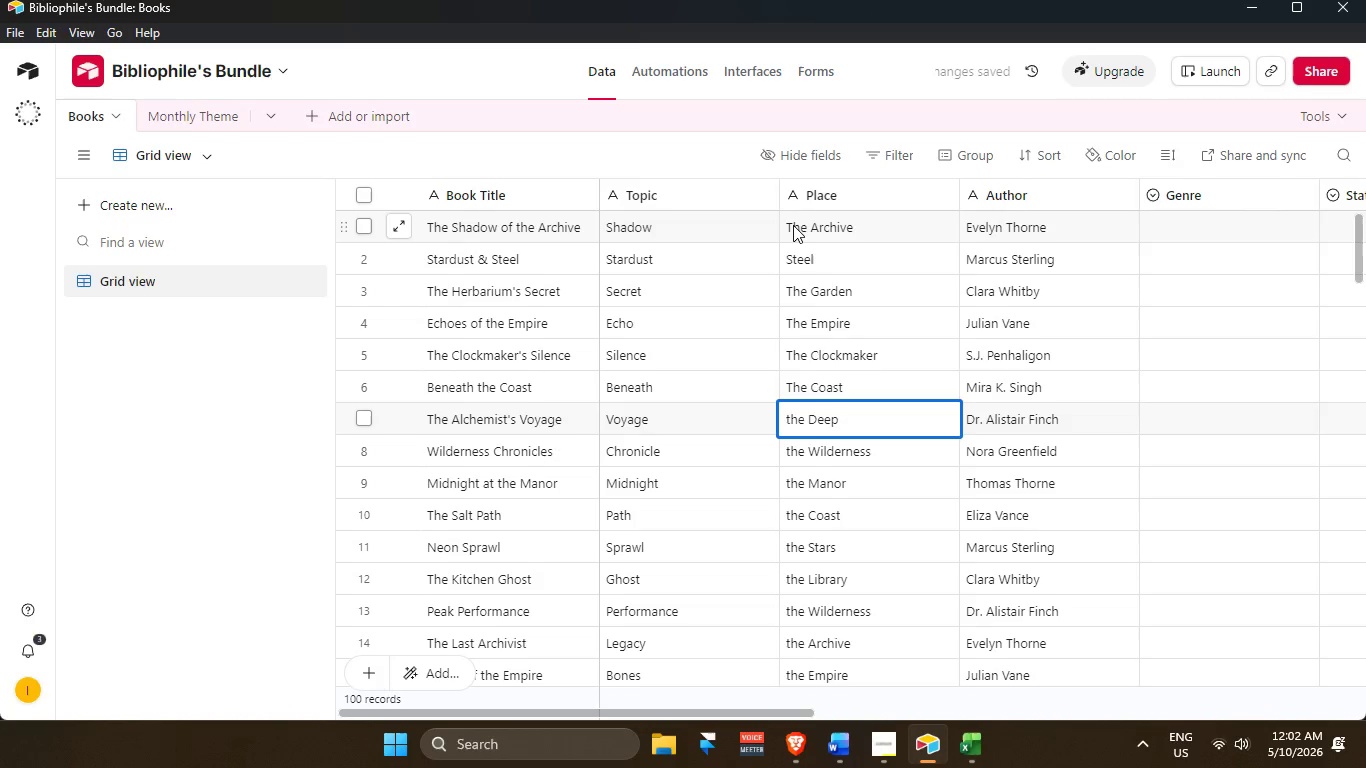 
key(Backspace)
 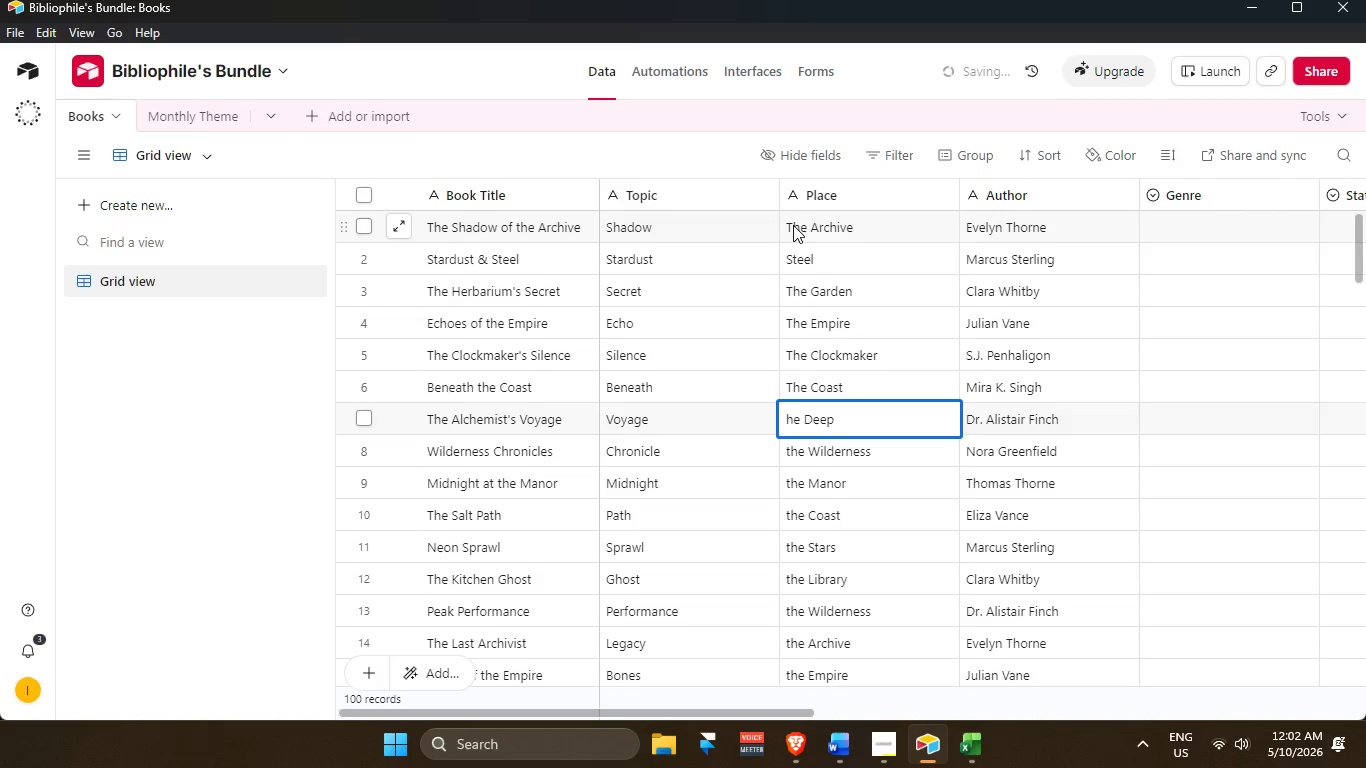 
key(Shift+T)
 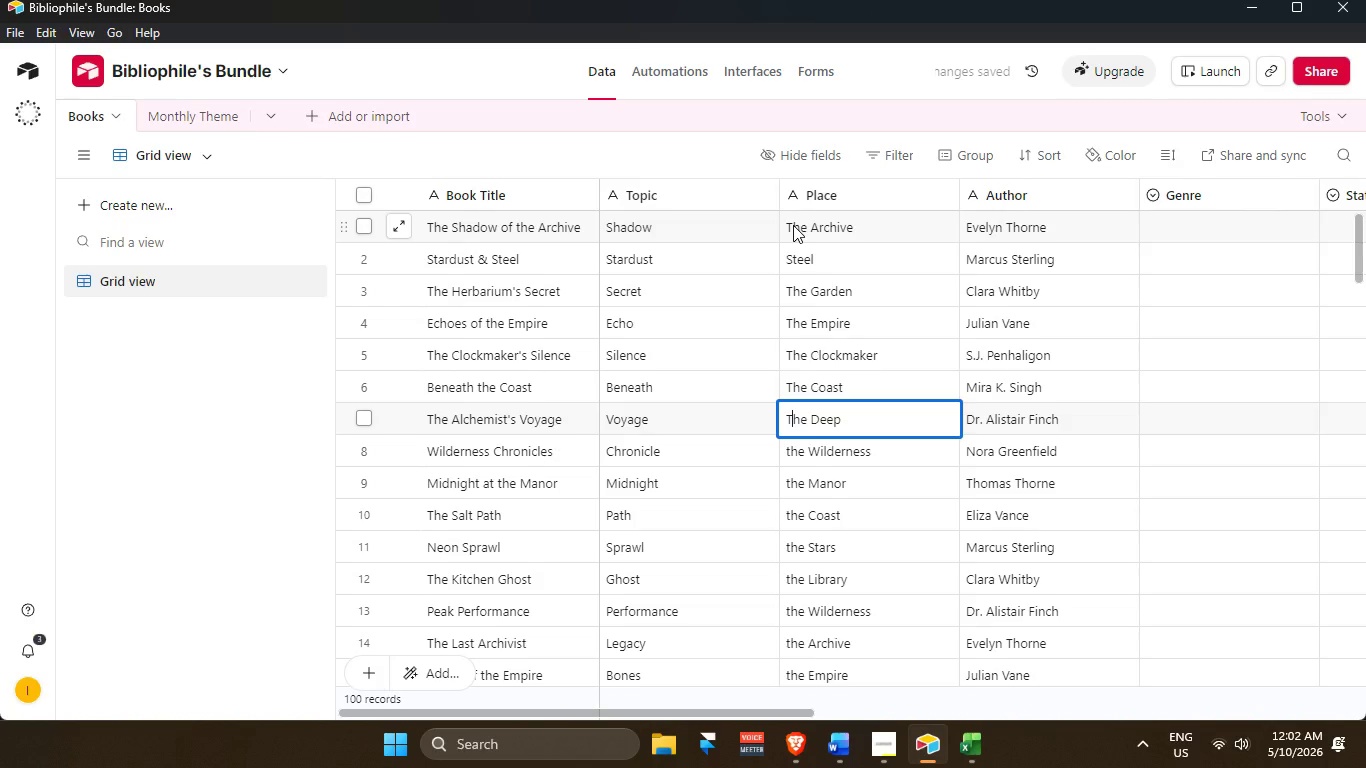 
key(Enter)
 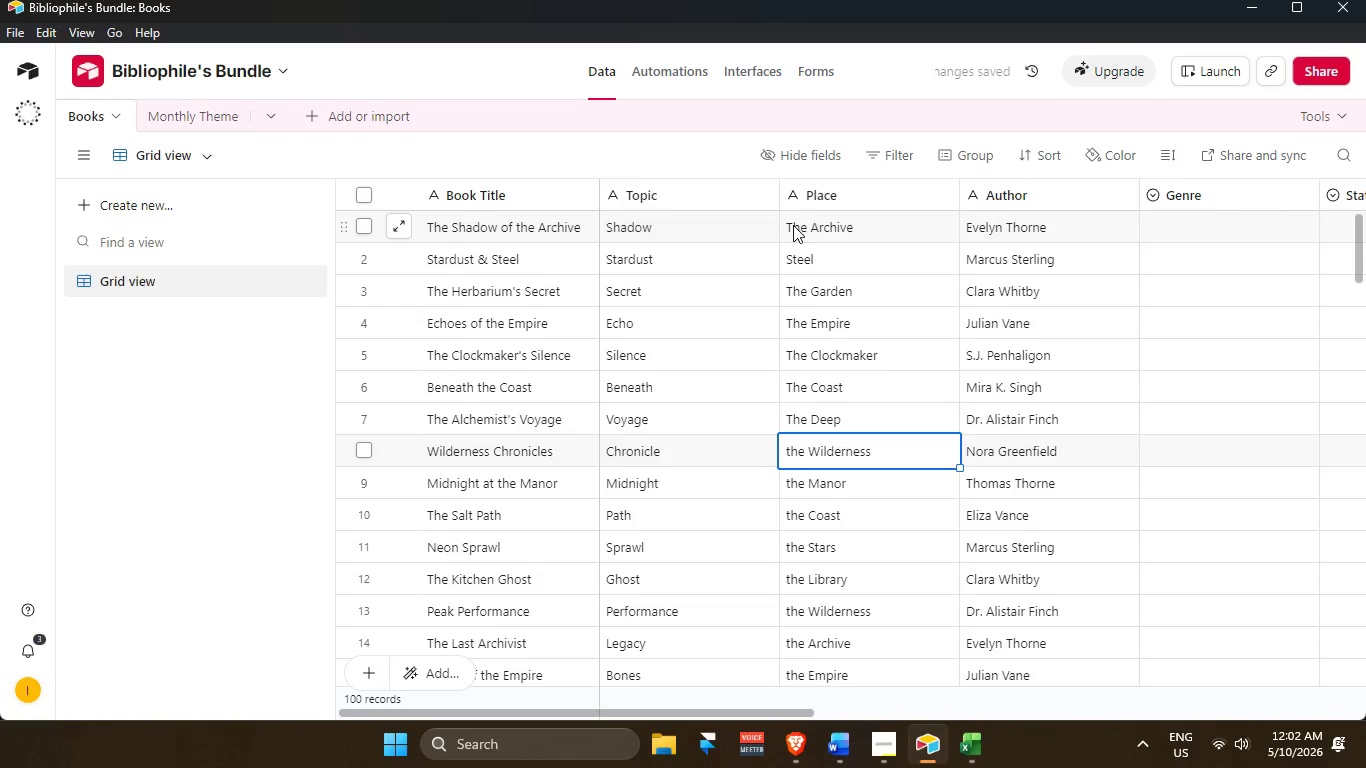 
key(Enter)
 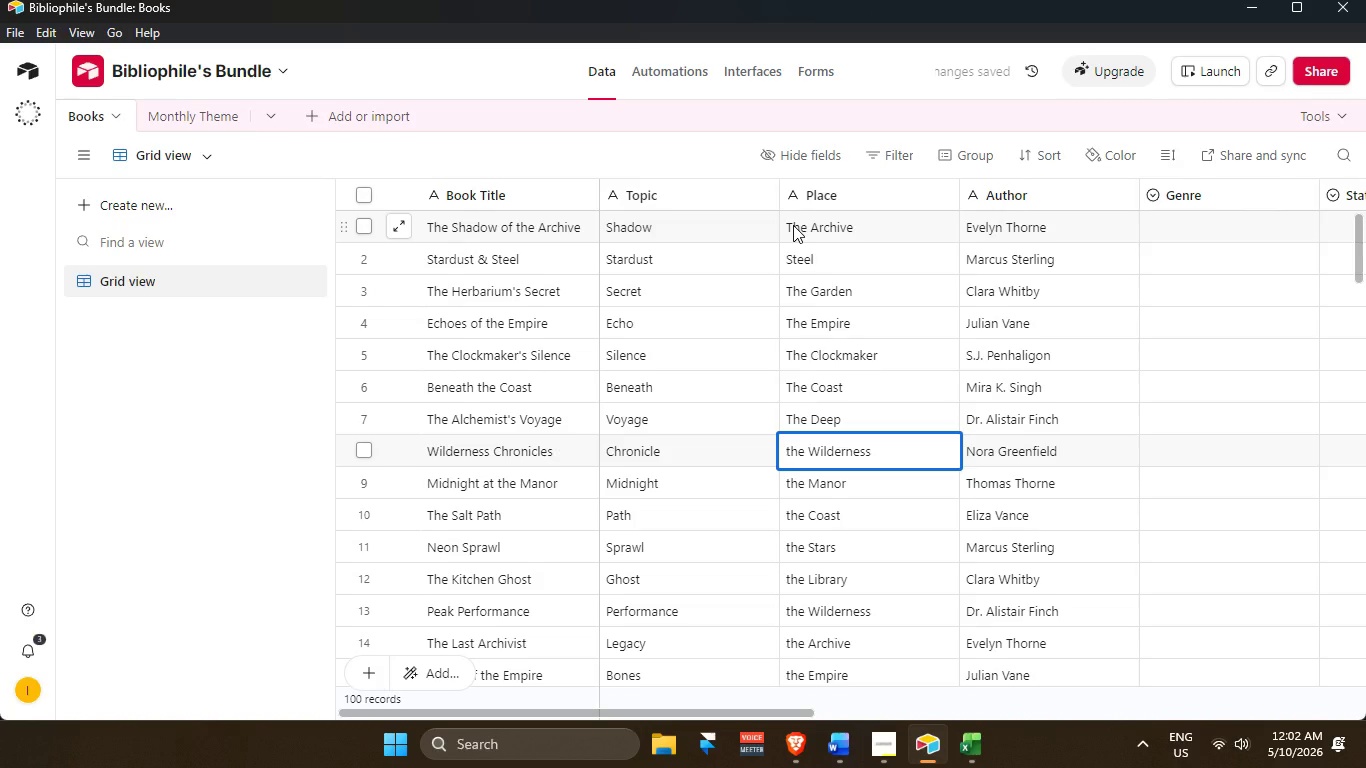 
hold_key(key=ArrowLeft, duration=0.77)
 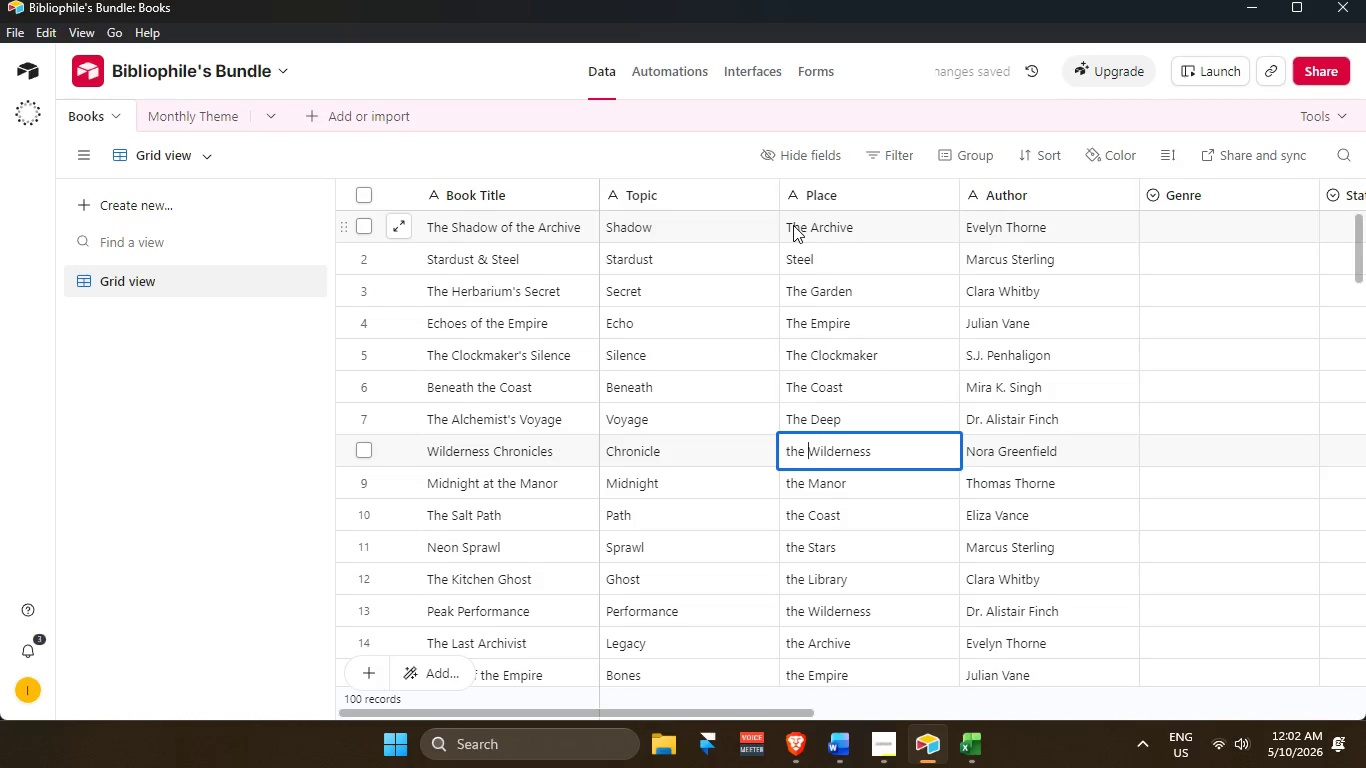 
key(ArrowLeft)
 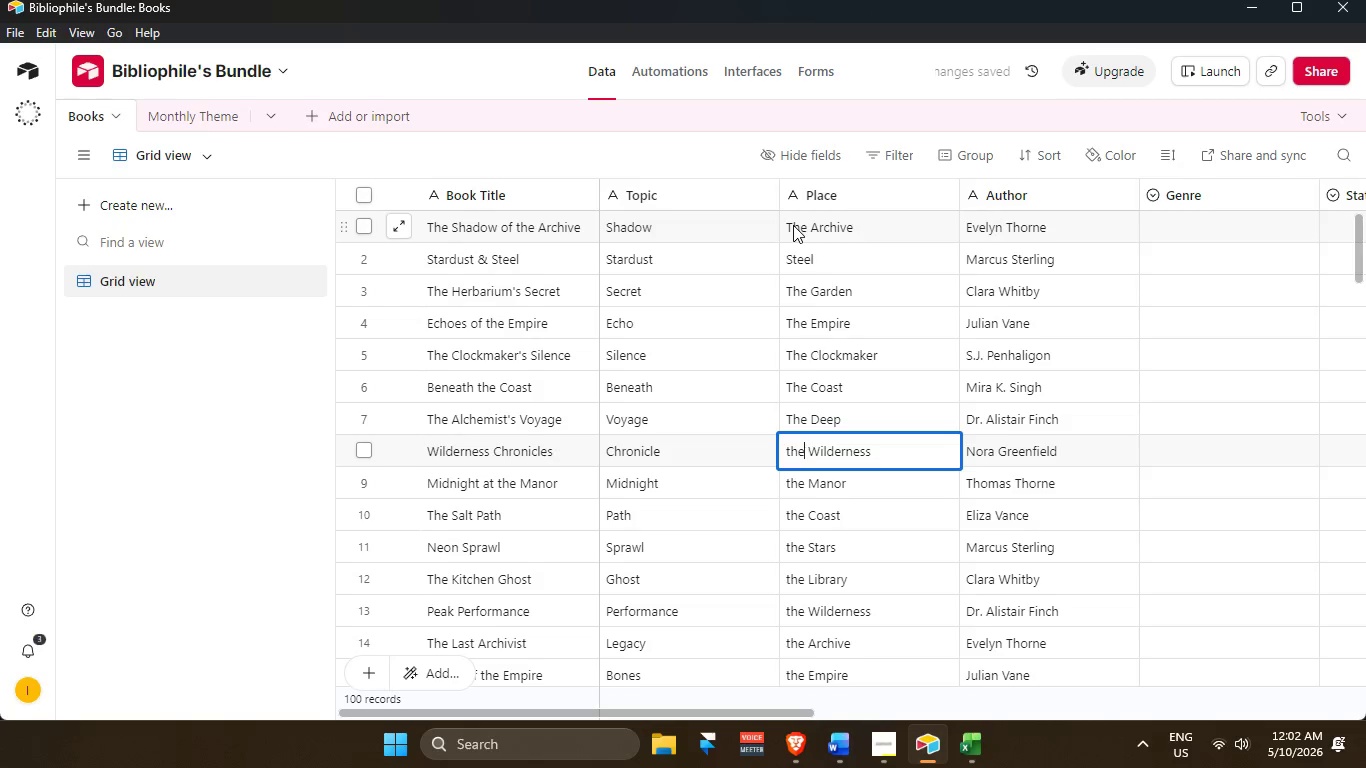 
key(ArrowLeft)
 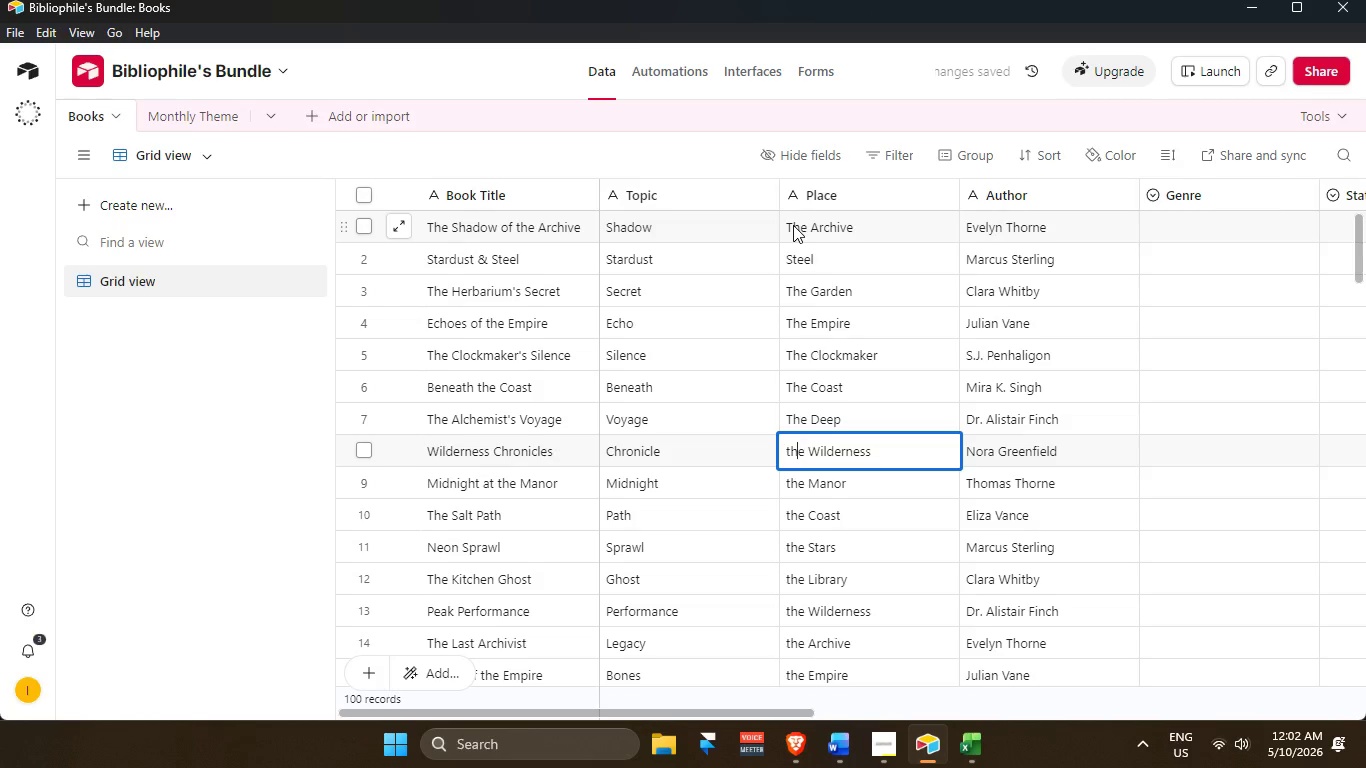 
key(ArrowLeft)
 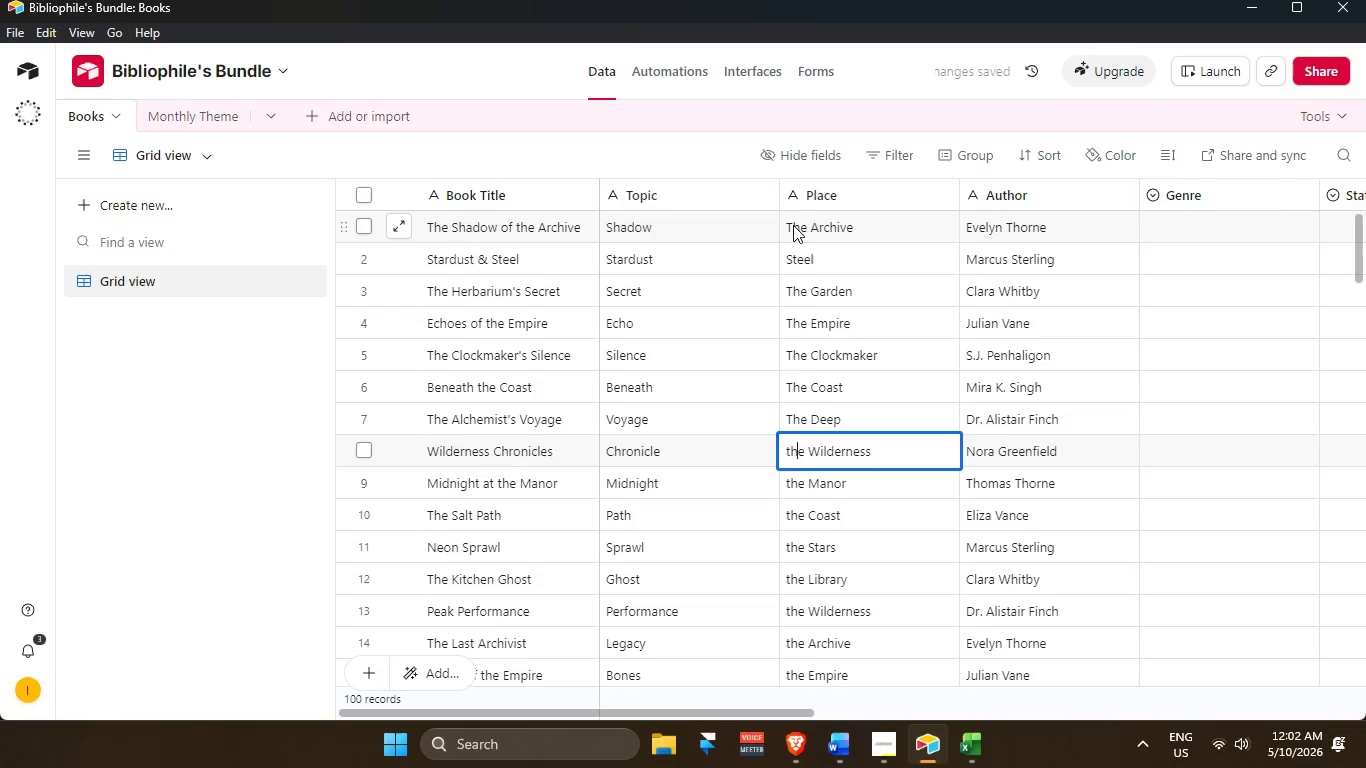 
key(ArrowLeft)
 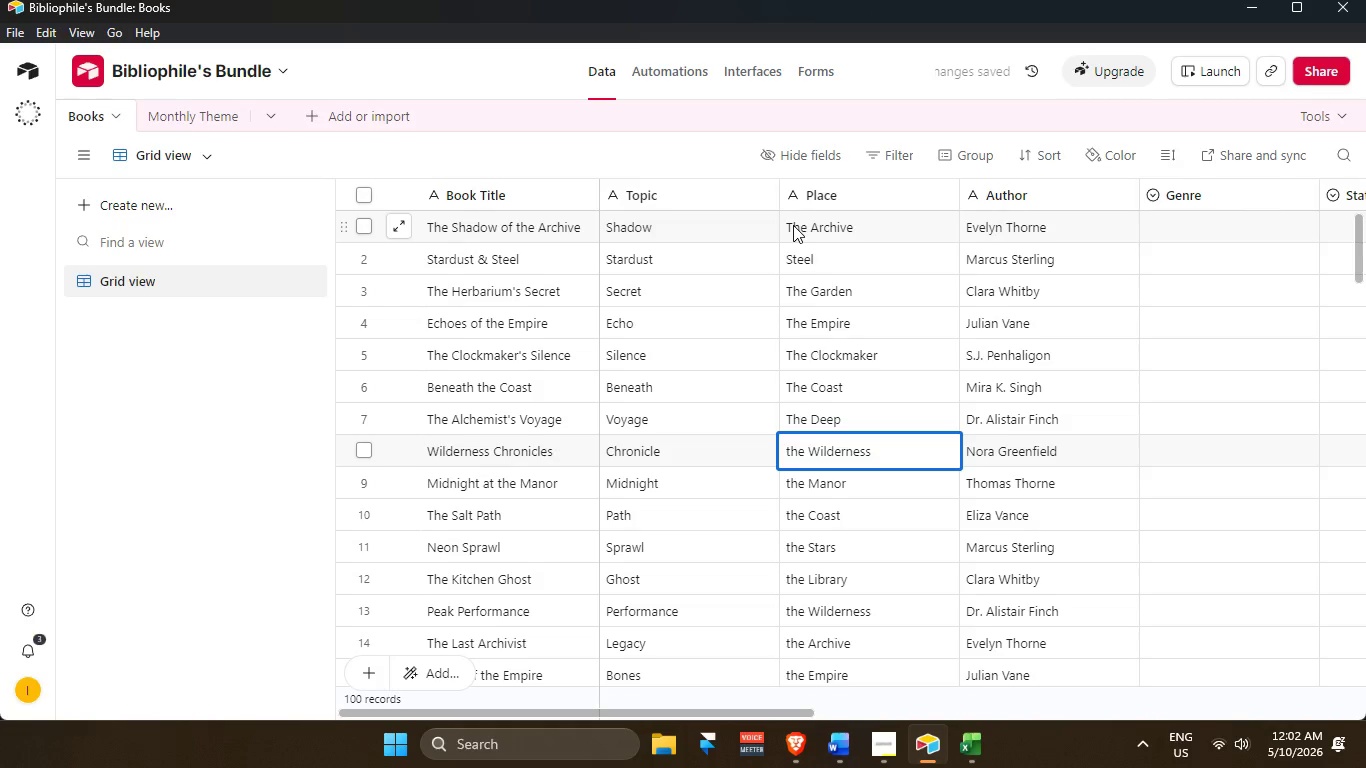 
key(Backspace)
 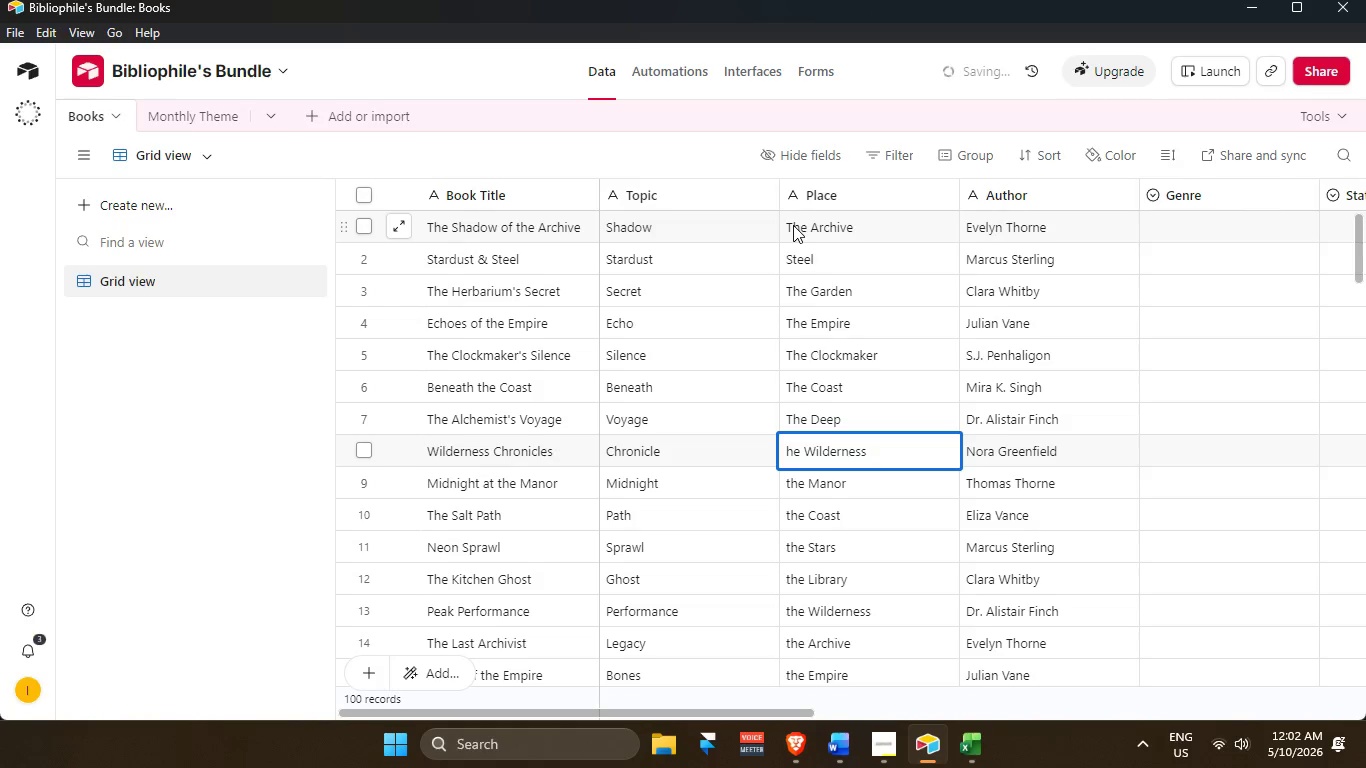 
key(Shift+T)
 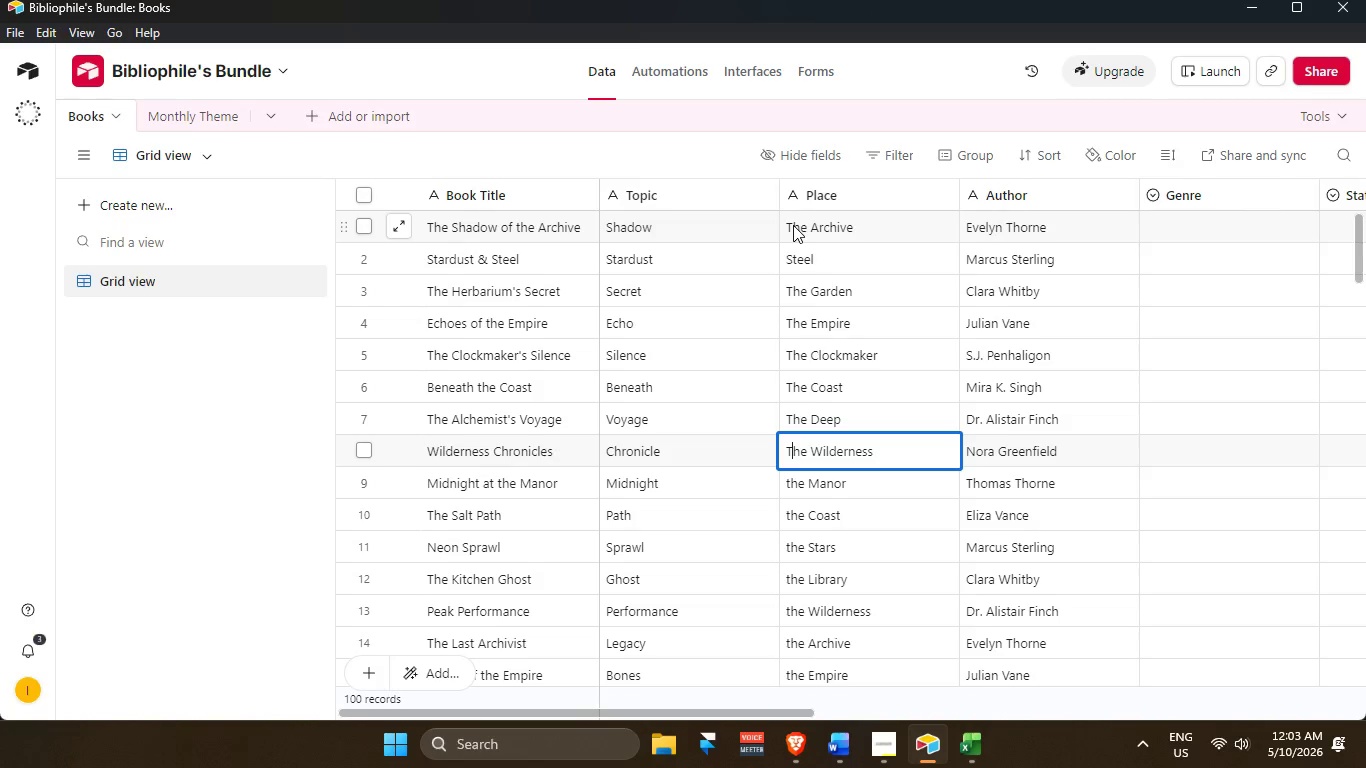 
wait(61.28)
 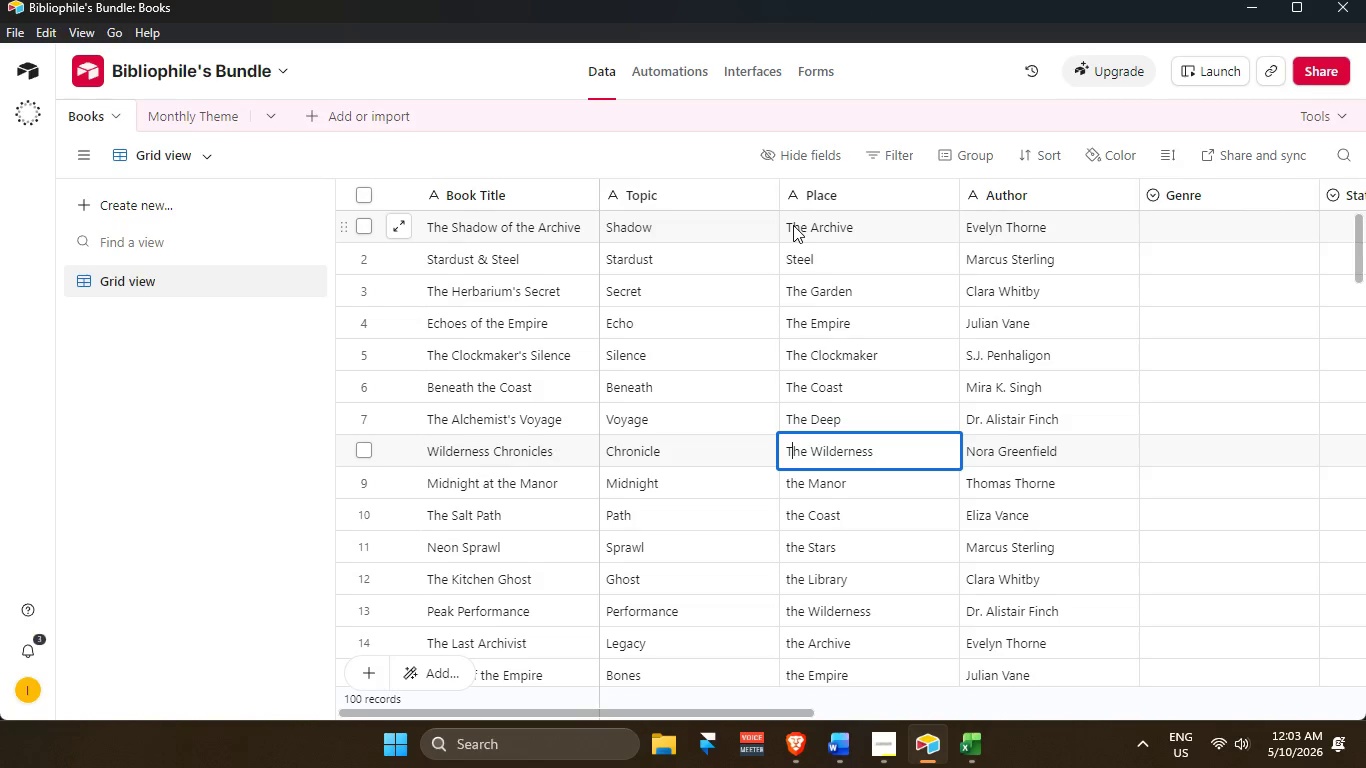 
scroll: coordinate [1080, 233], scroll_direction: up, amount: 3.0
 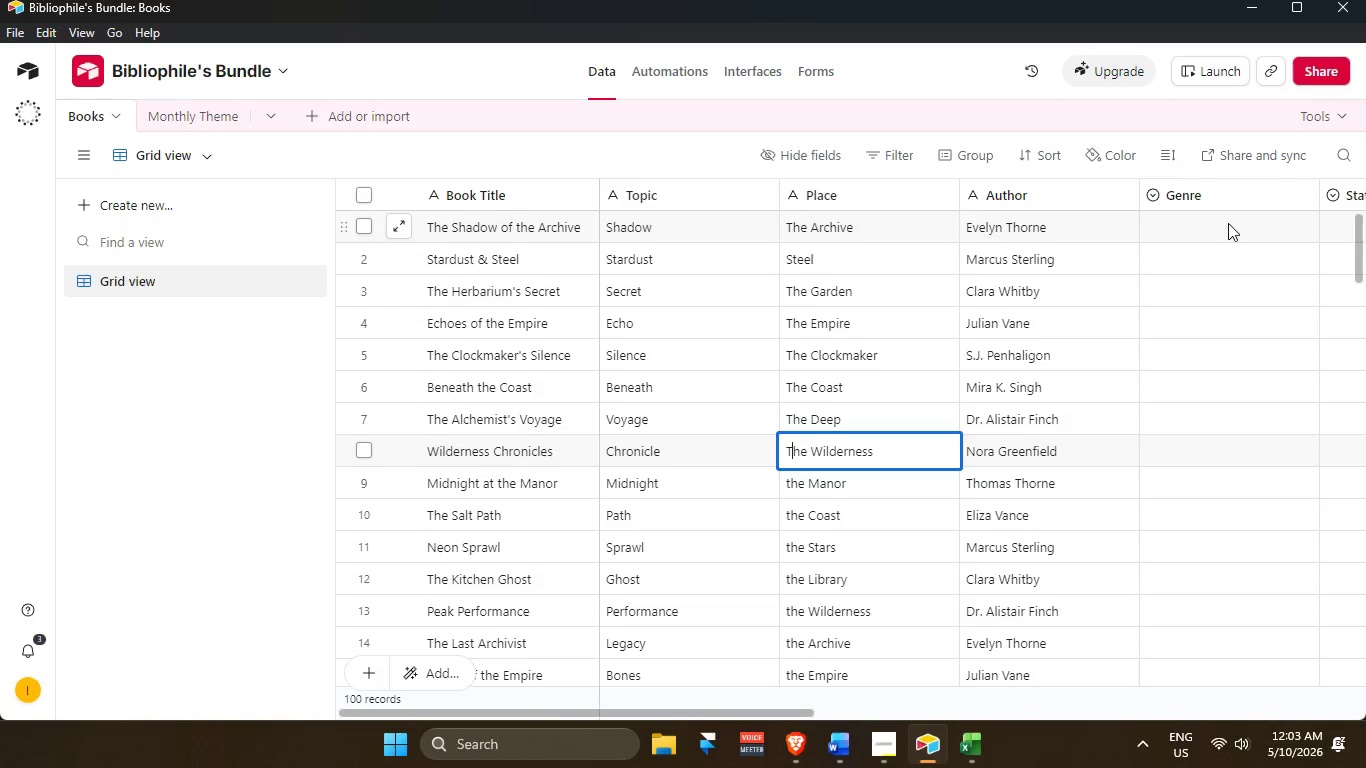 
left_click([1228, 222])
 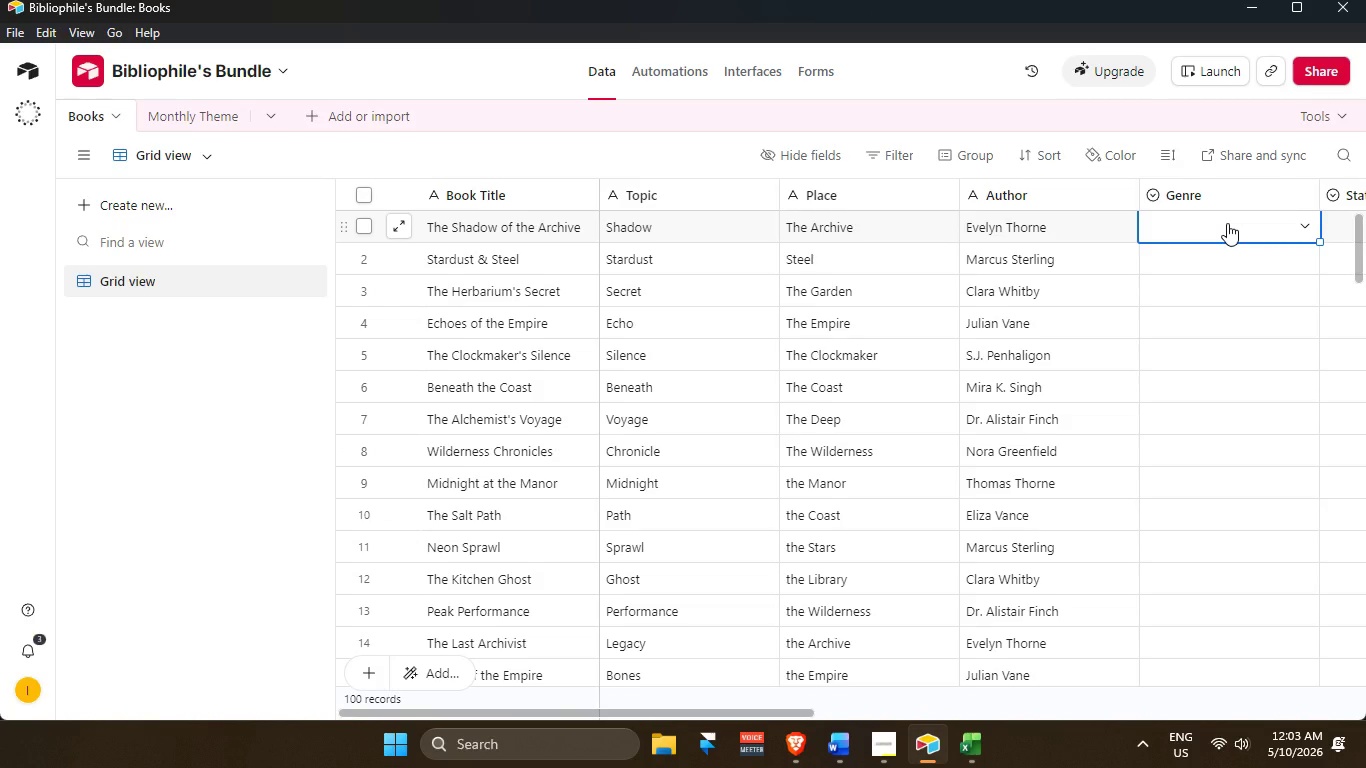 
wait(30.64)
 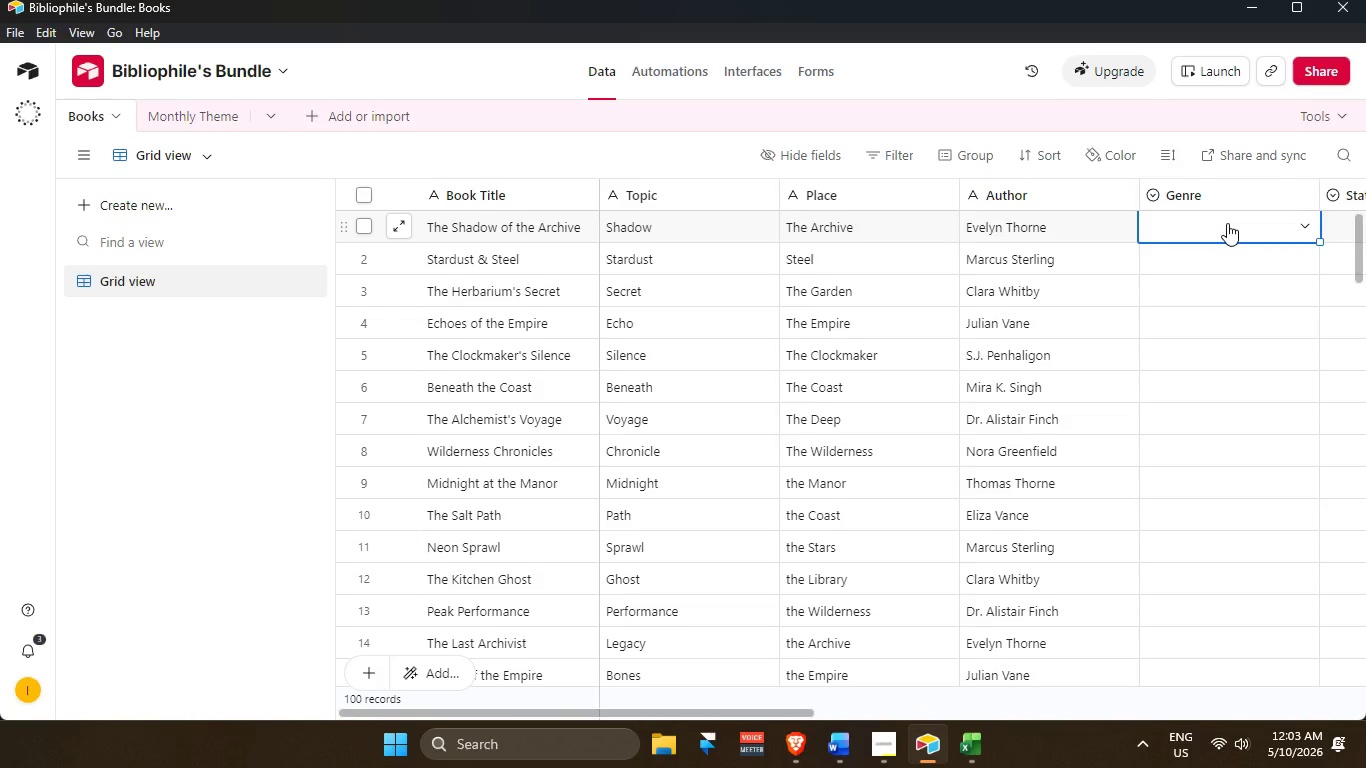 
left_click([1203, 219])
 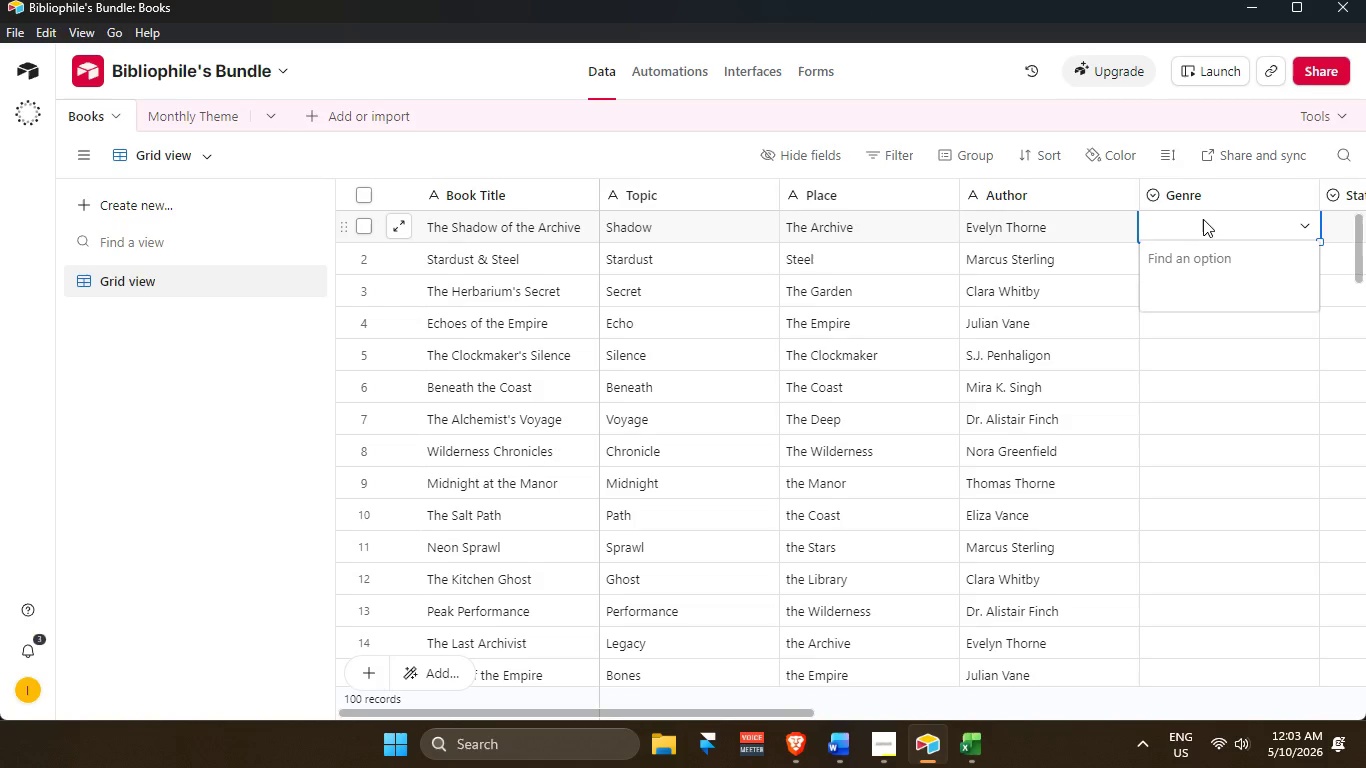 
left_click([1203, 219])
 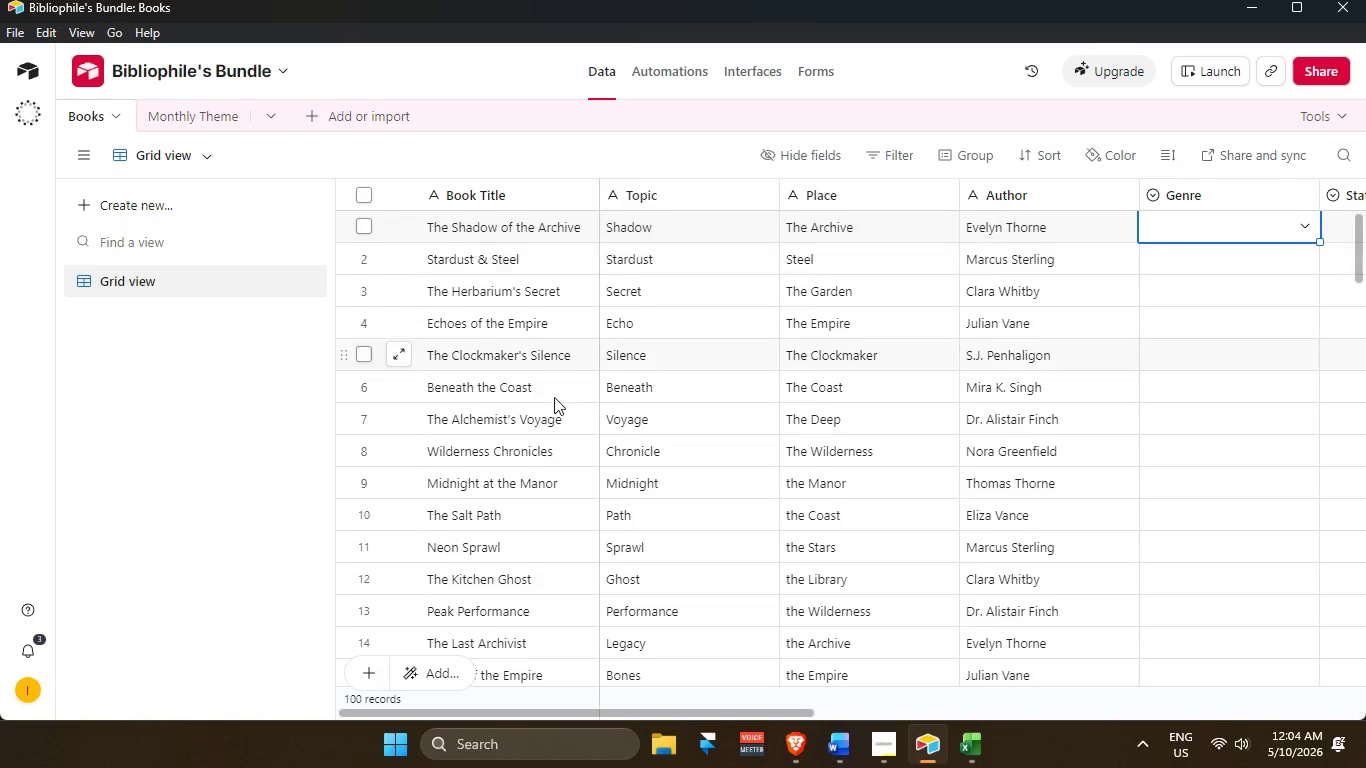 
left_click([238, 409])
 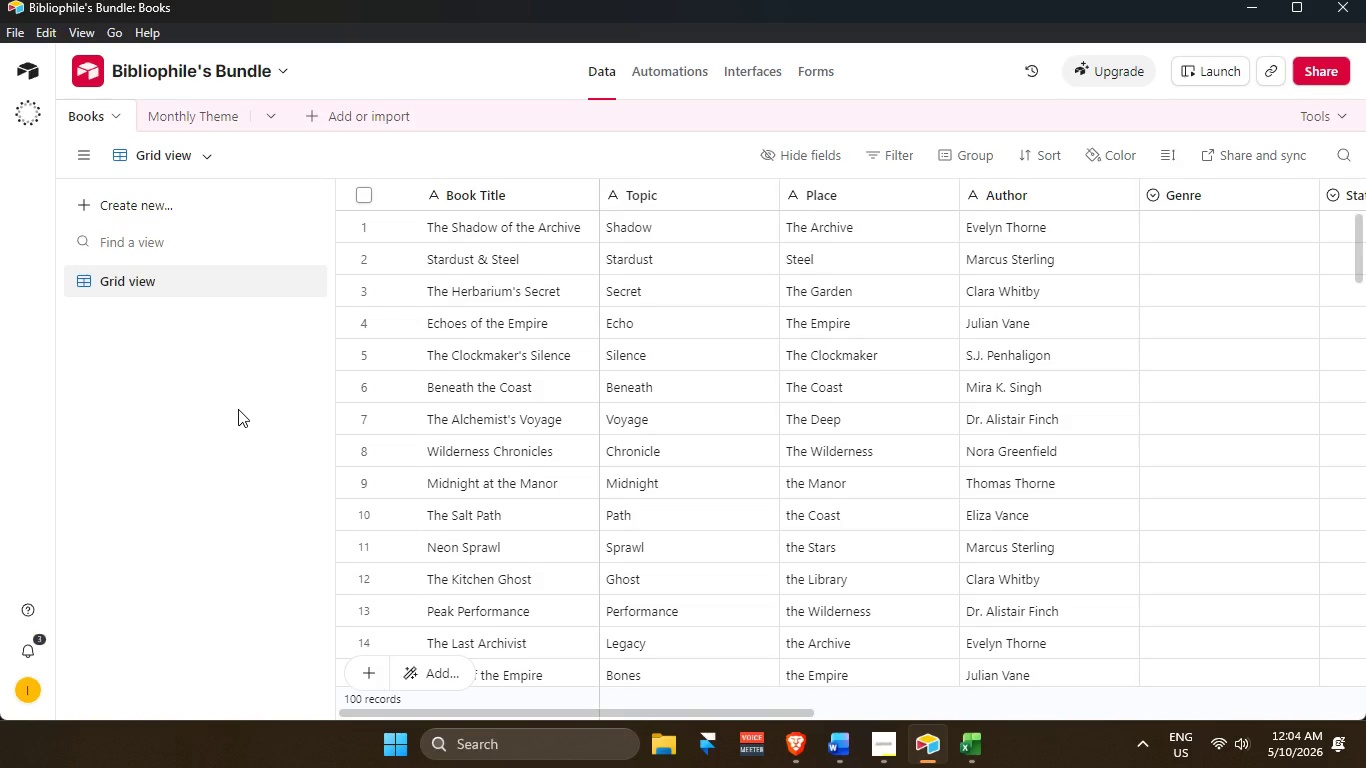 
wait(7.44)
 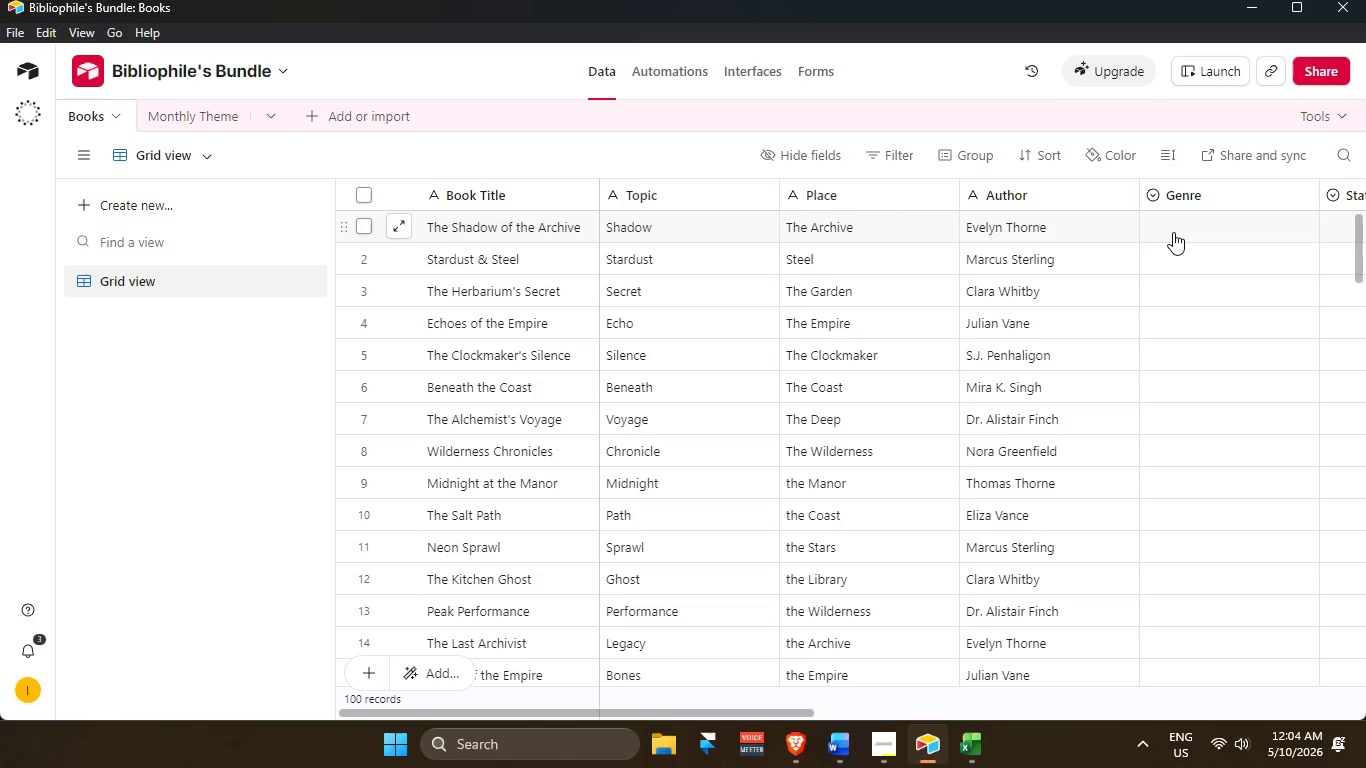 
left_click([1173, 232])
 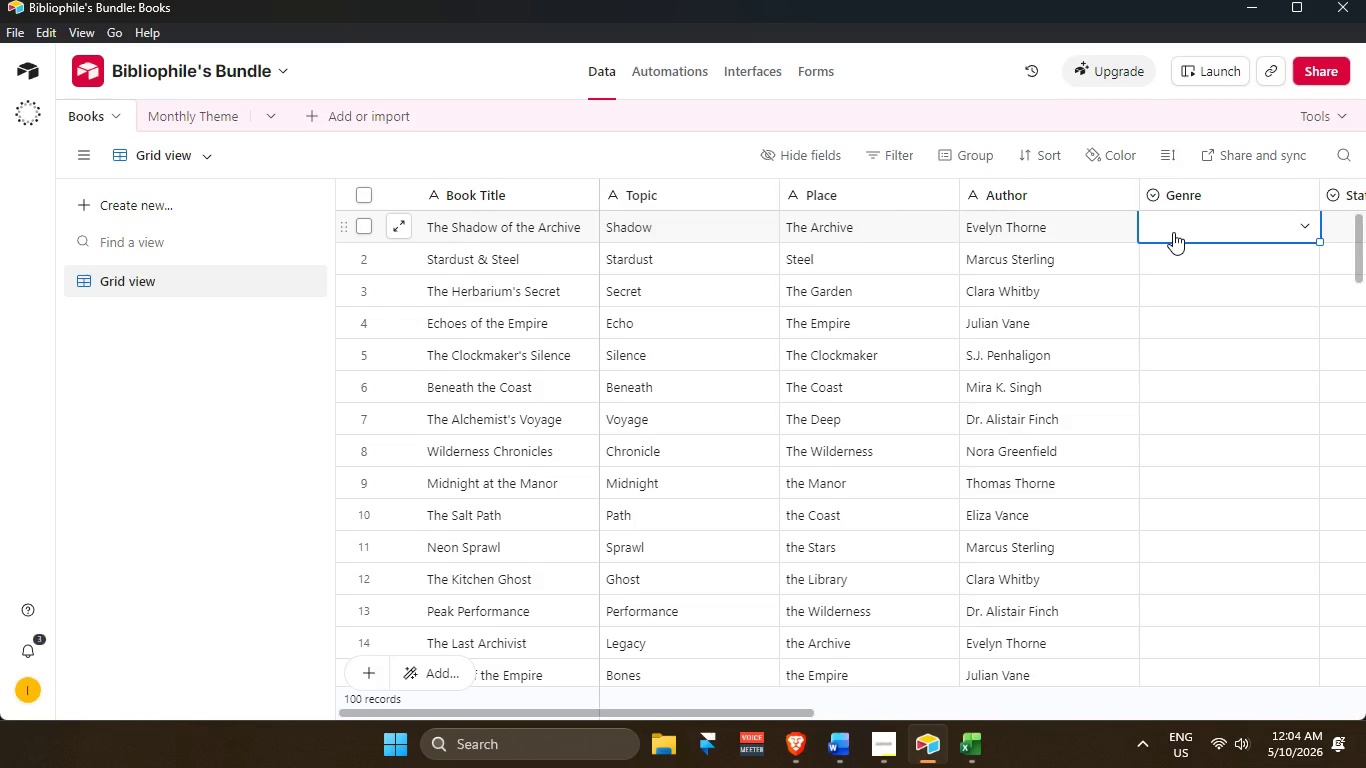 
scroll: coordinate [1173, 232], scroll_direction: up, amount: 2.0
 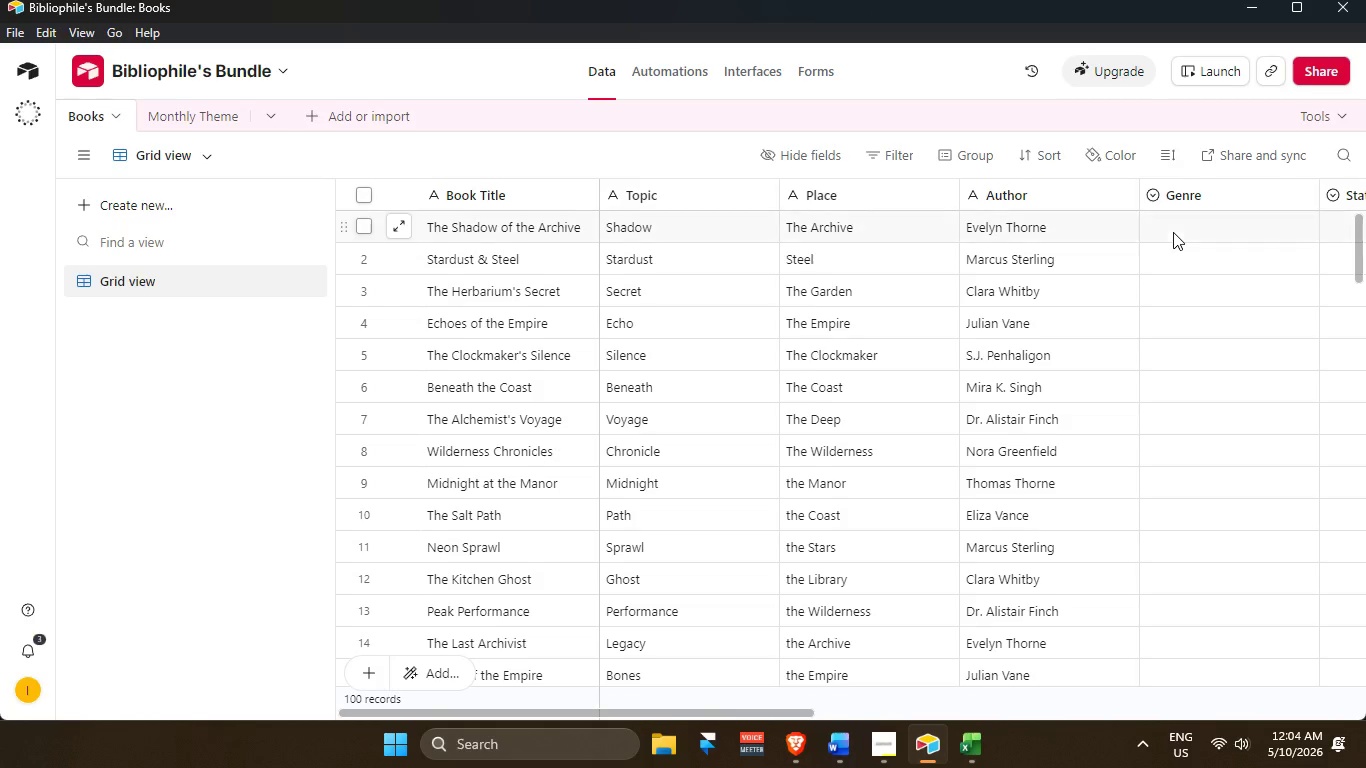 
wait(47.9)
 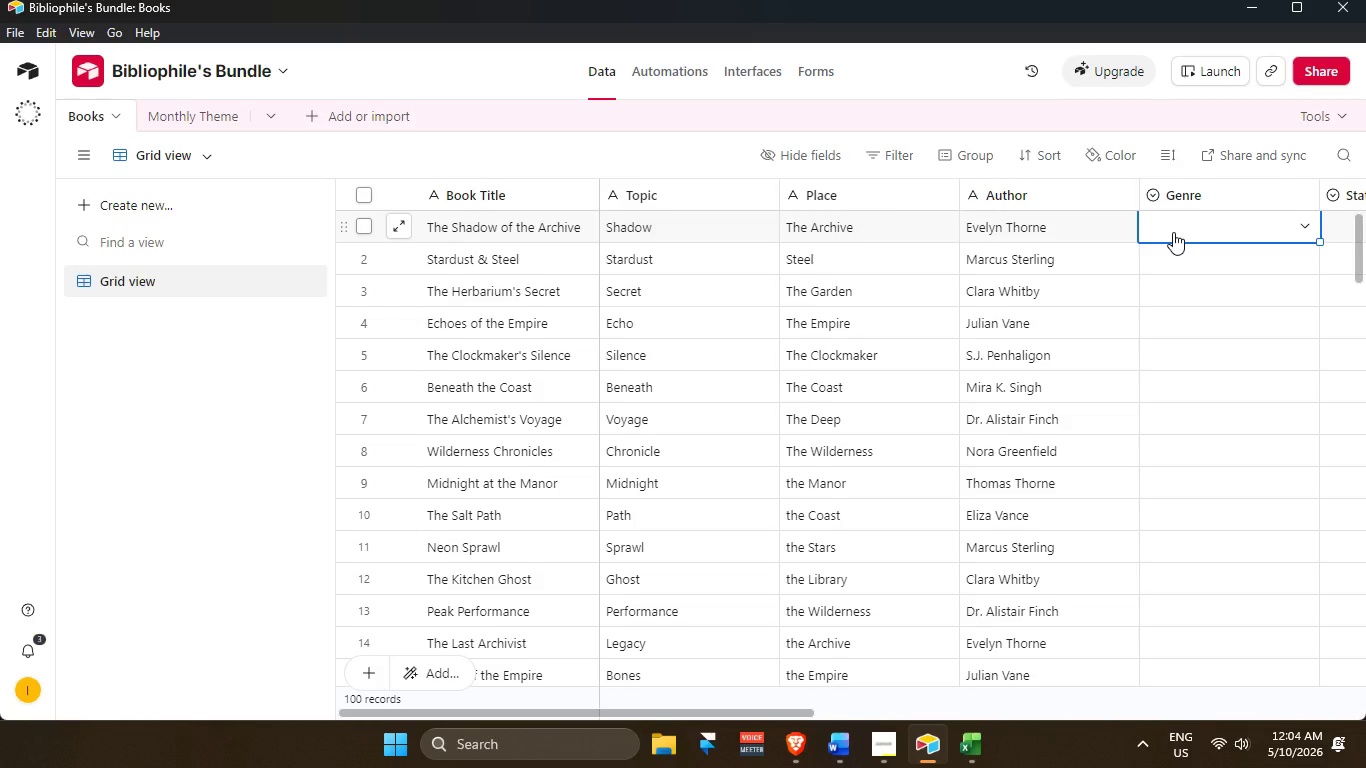 
left_click([967, 762])
 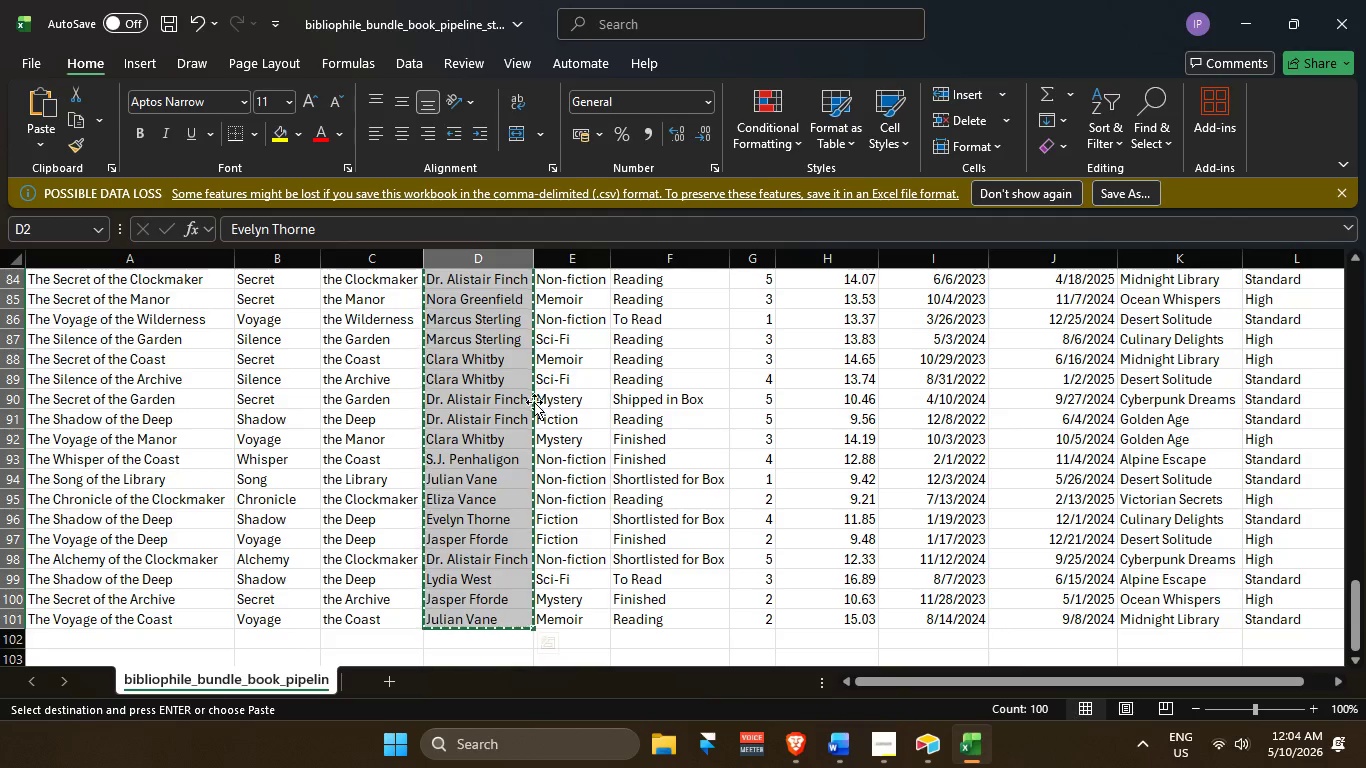 
scroll: coordinate [648, 500], scroll_direction: up, amount: 40.0
 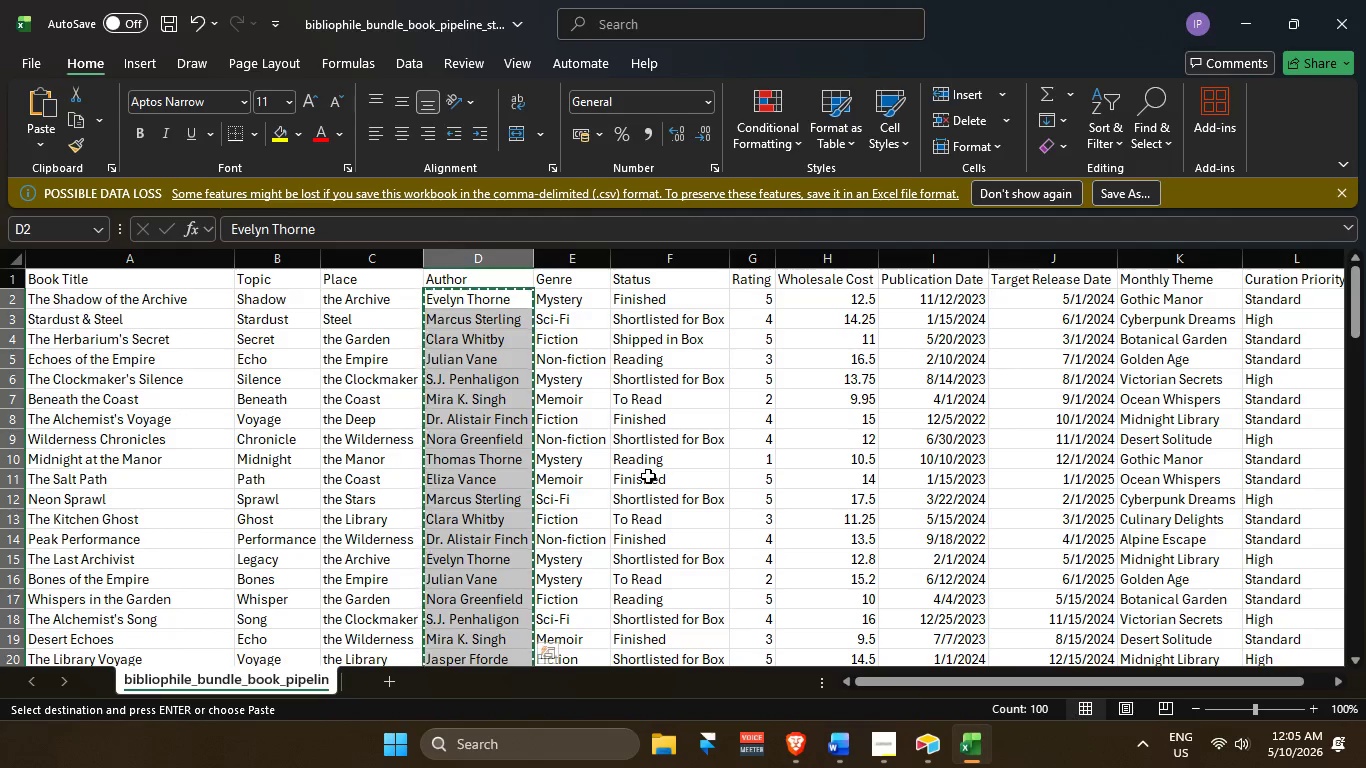 
left_click_drag(start_coordinate=[573, 301], to_coordinate=[568, 621])
 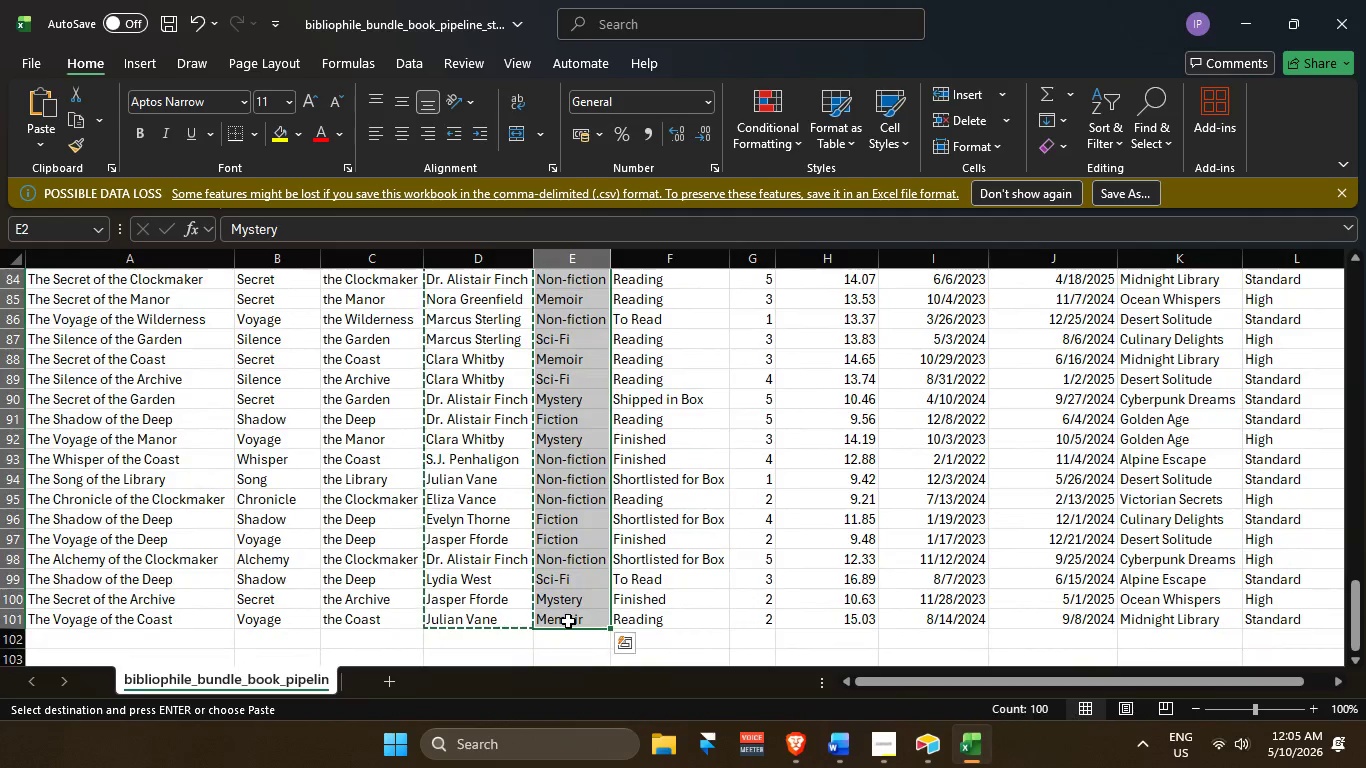 
scroll: coordinate [623, 315], scroll_direction: up, amount: 2.0
 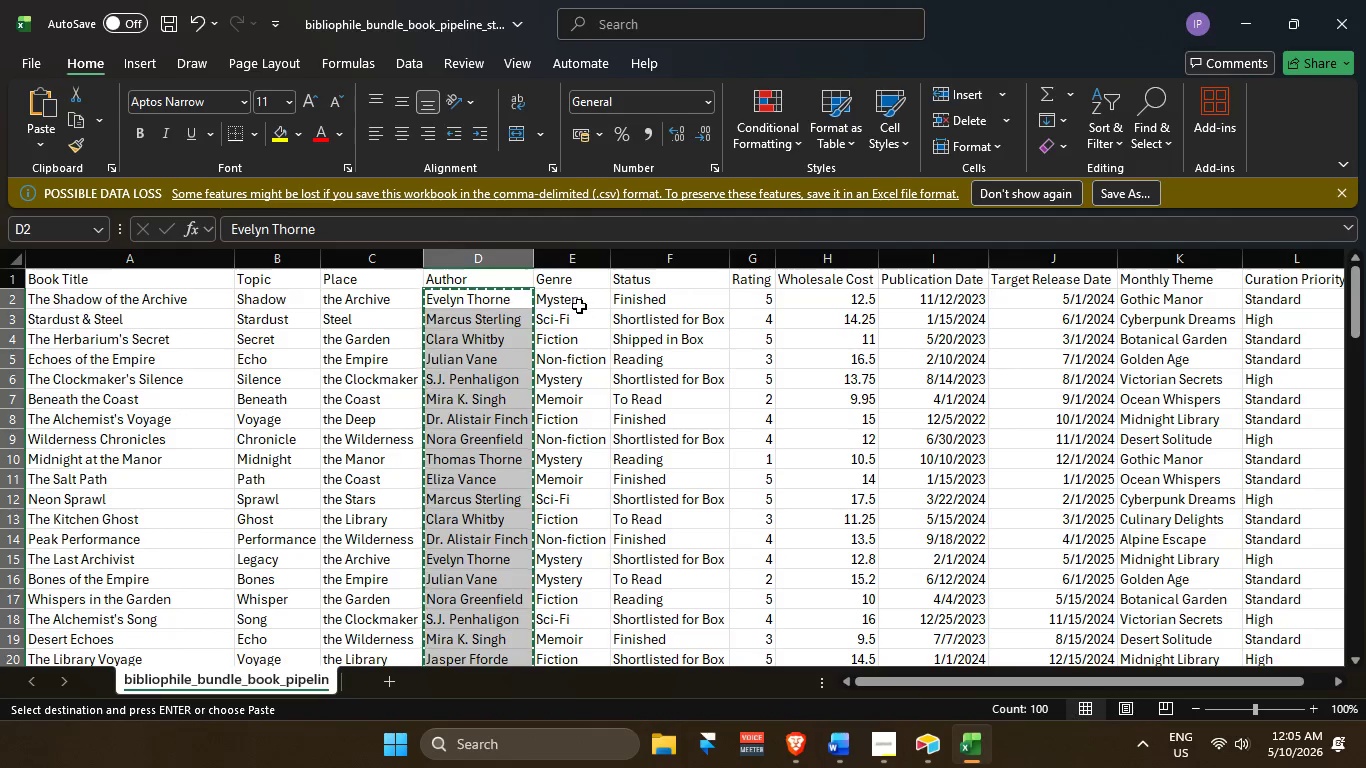 
key(Control+C)
 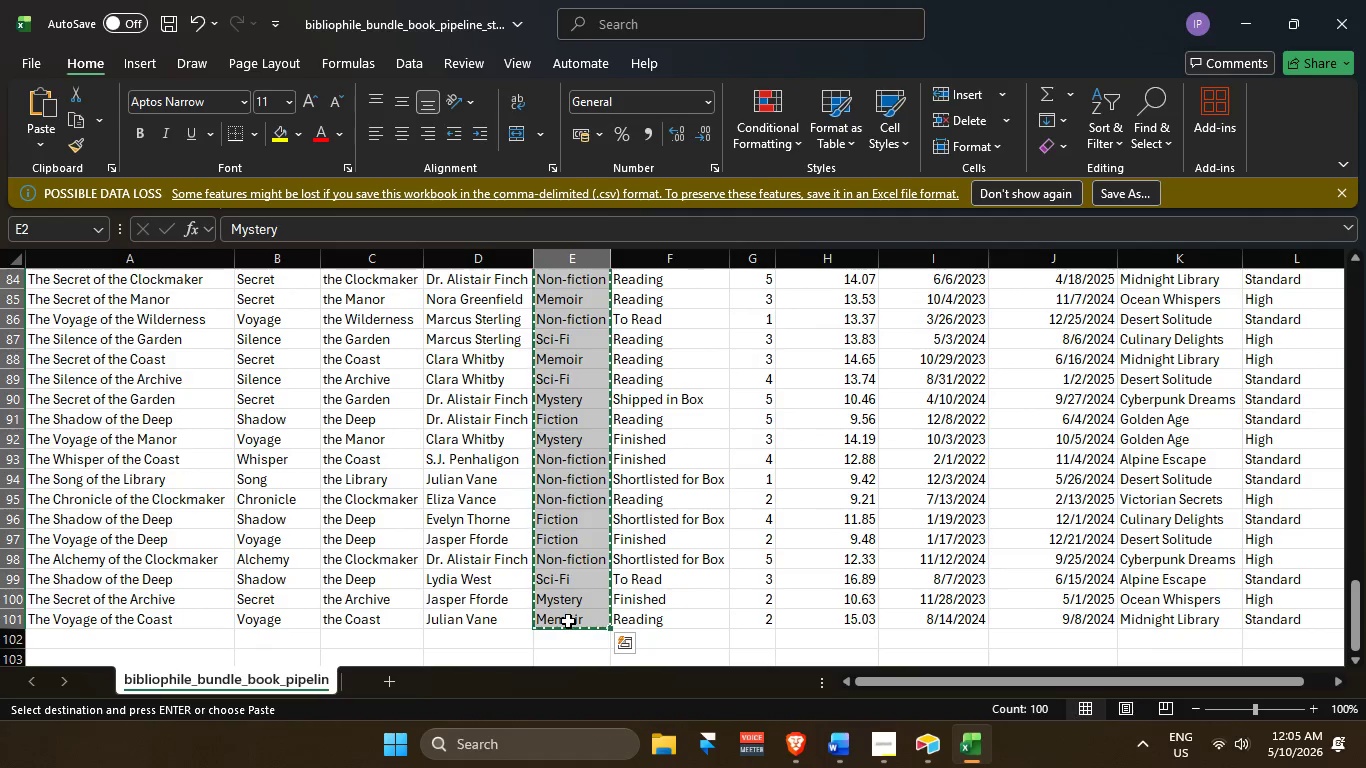 
key(Alt+AltLeft)
 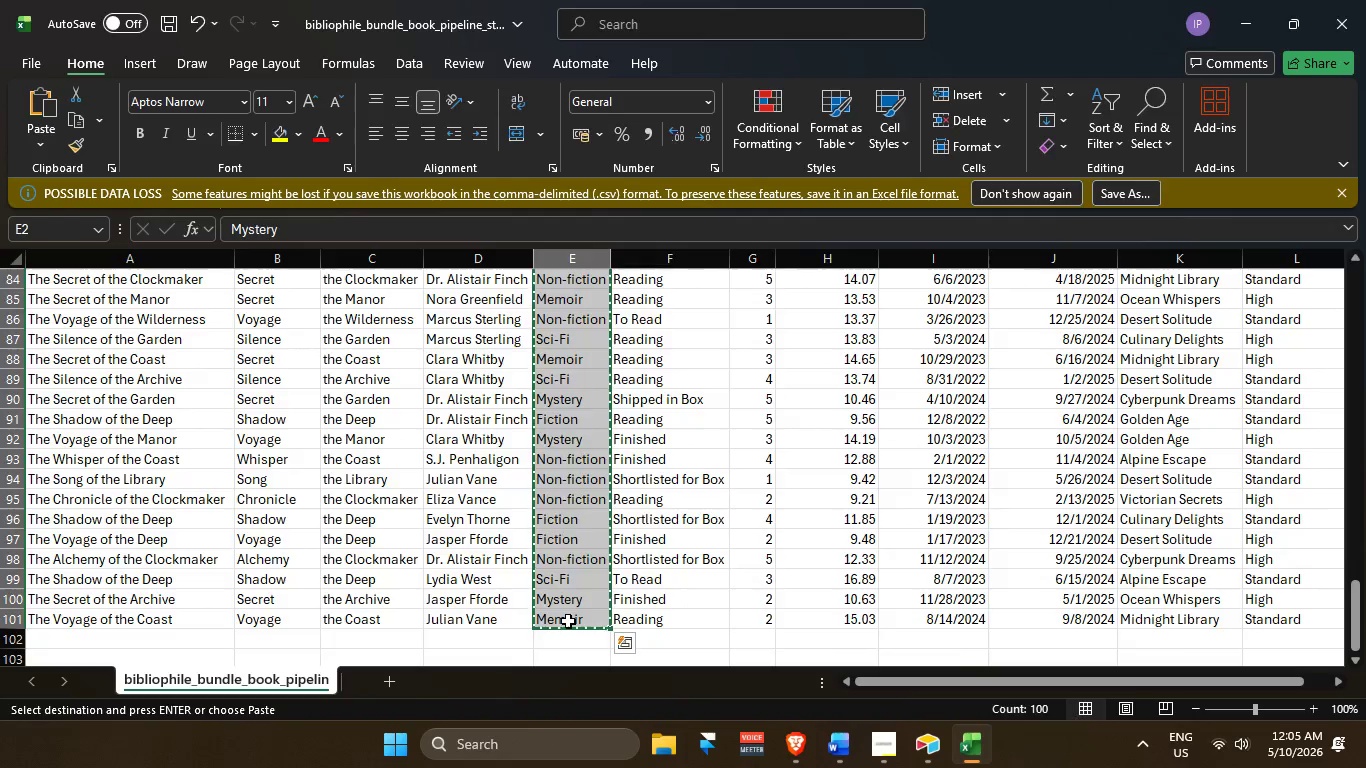 
key(Alt+Tab)
 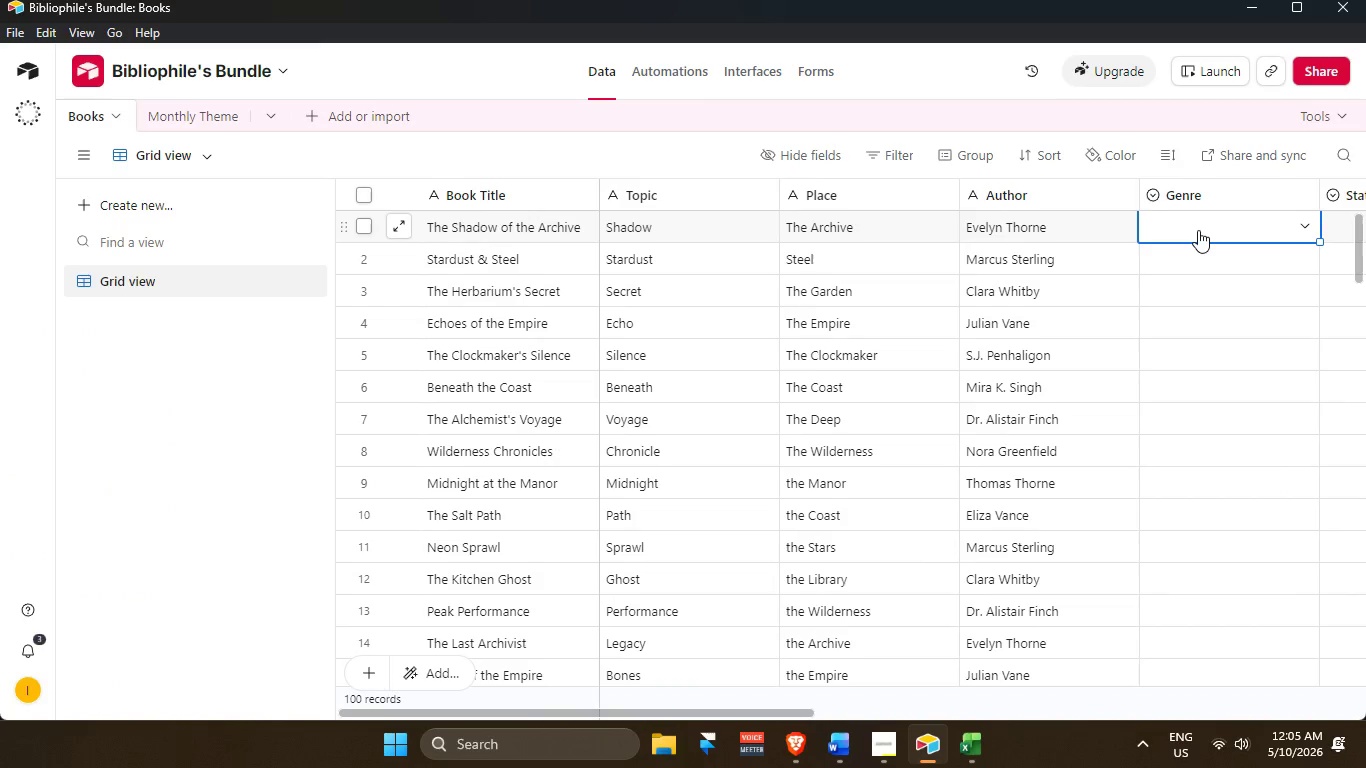 
key(Control+V)
 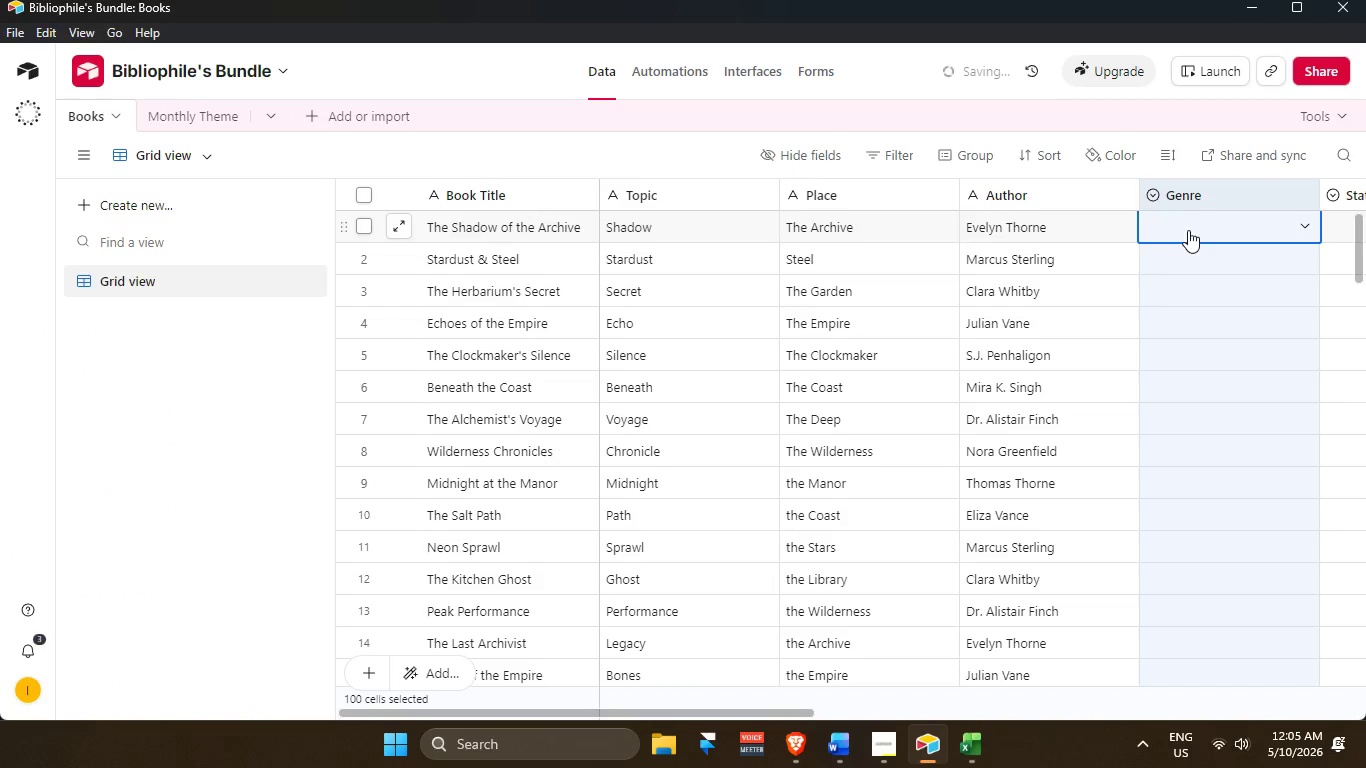 
mouse_move([1181, 274])
 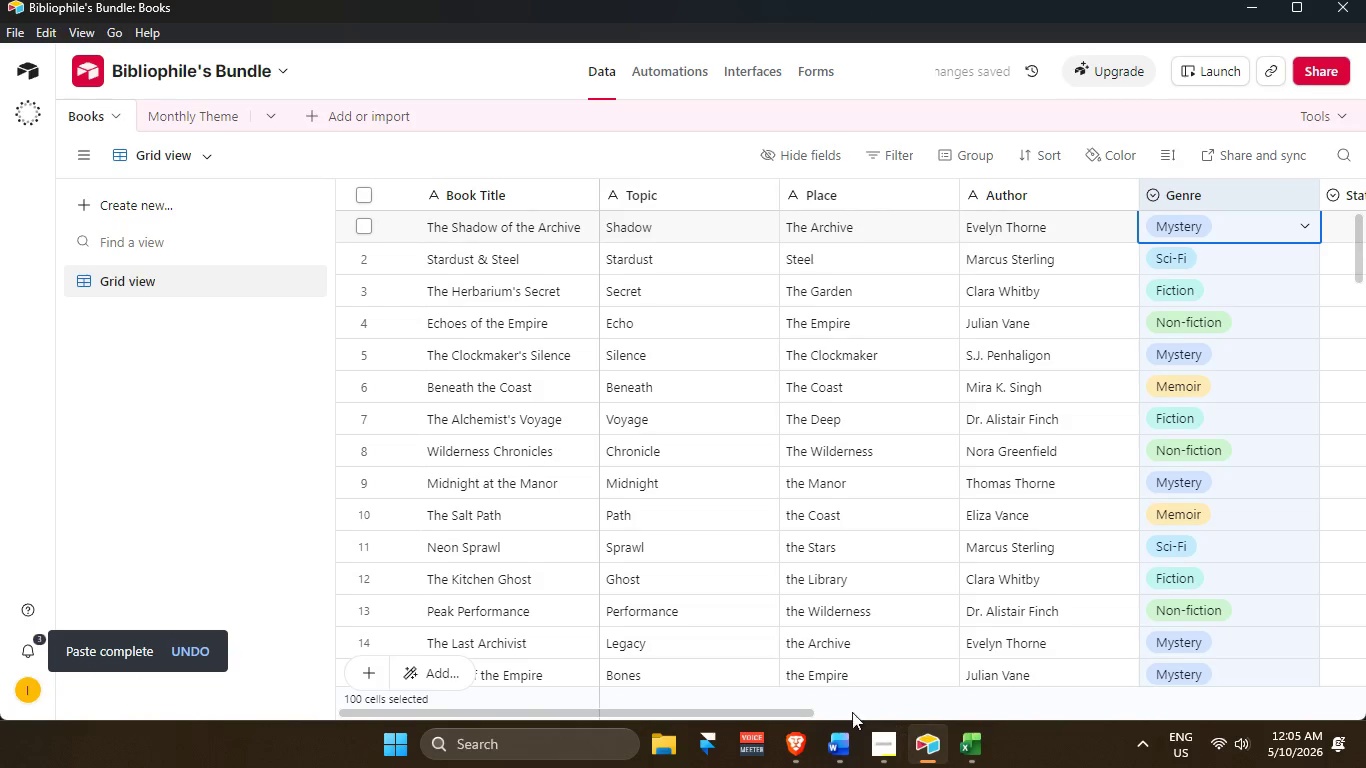 
left_click_drag(start_coordinate=[770, 712], to_coordinate=[986, 692])
 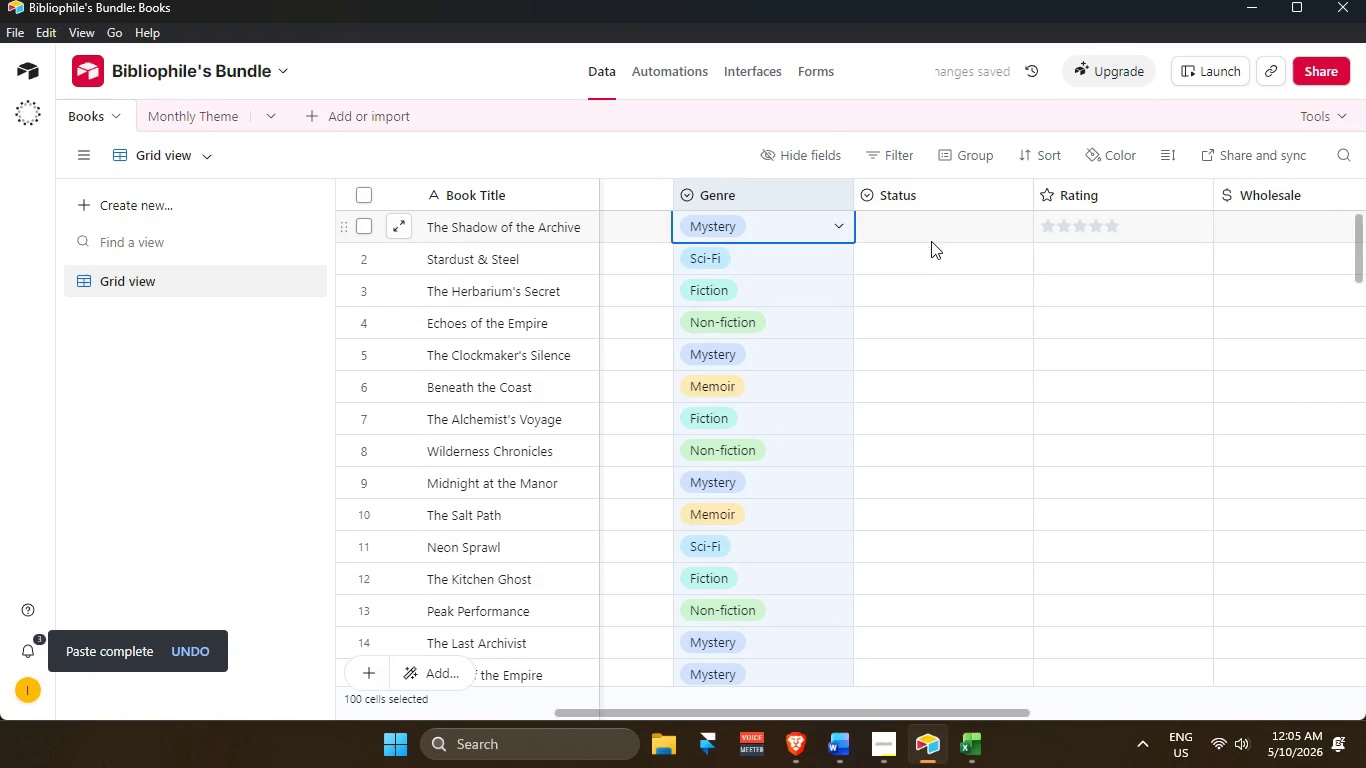 
left_click([931, 240])
 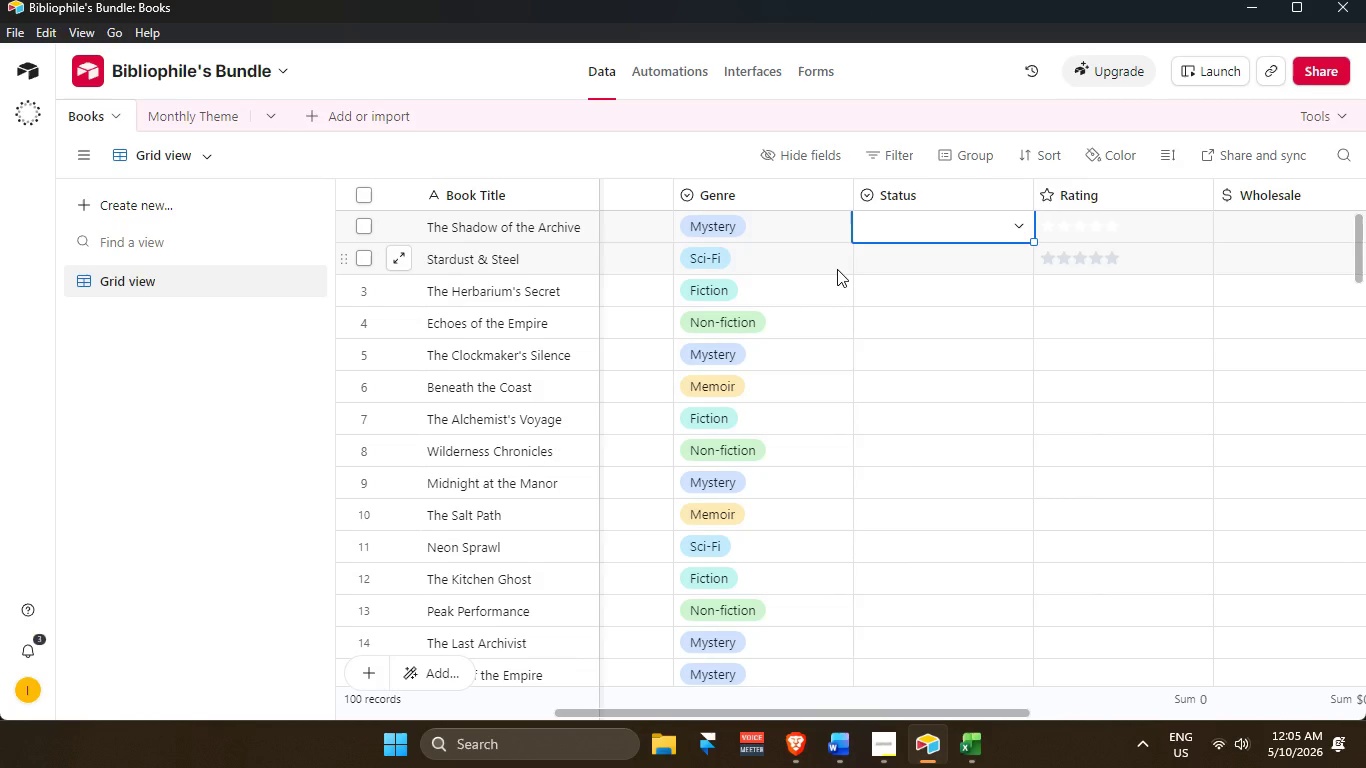 
wait(31.53)
 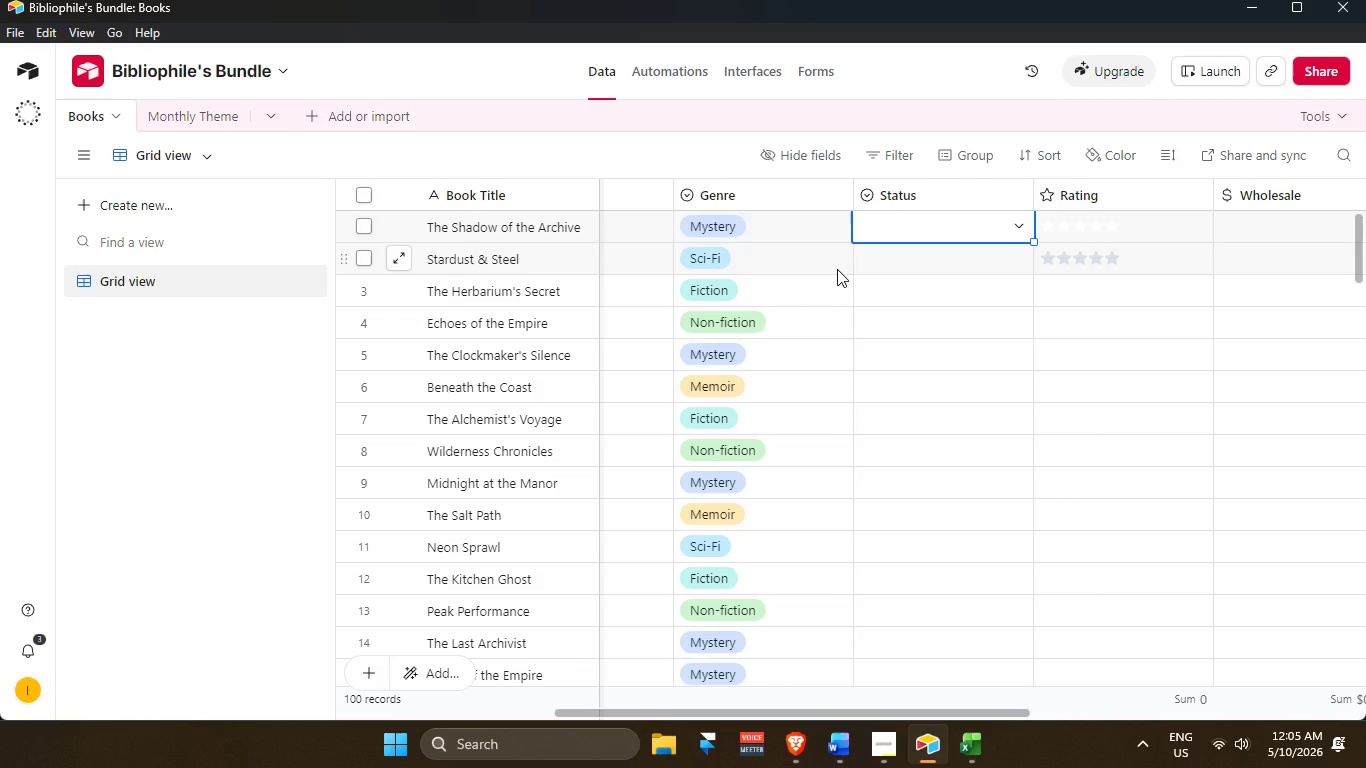 
scroll: coordinate [986, 330], scroll_direction: up, amount: 6.0
 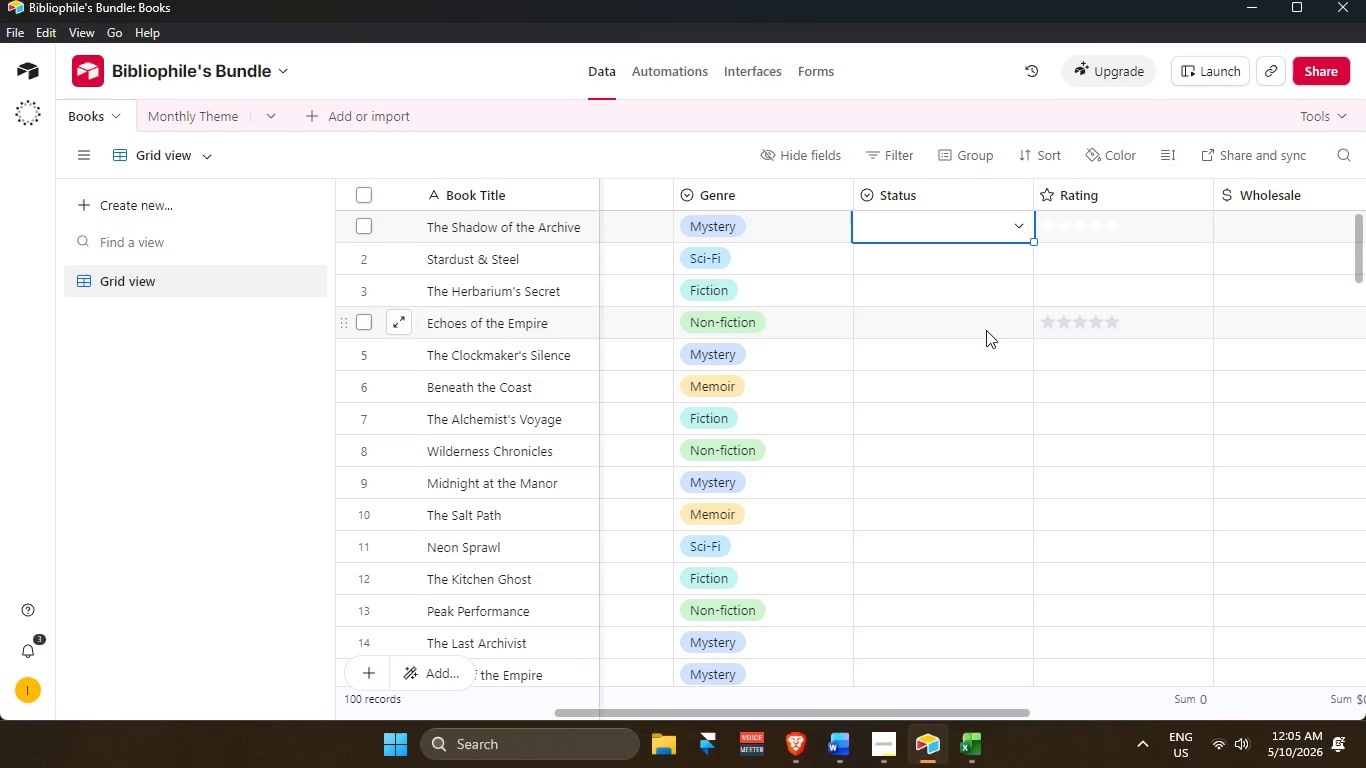 
wait(10.34)
 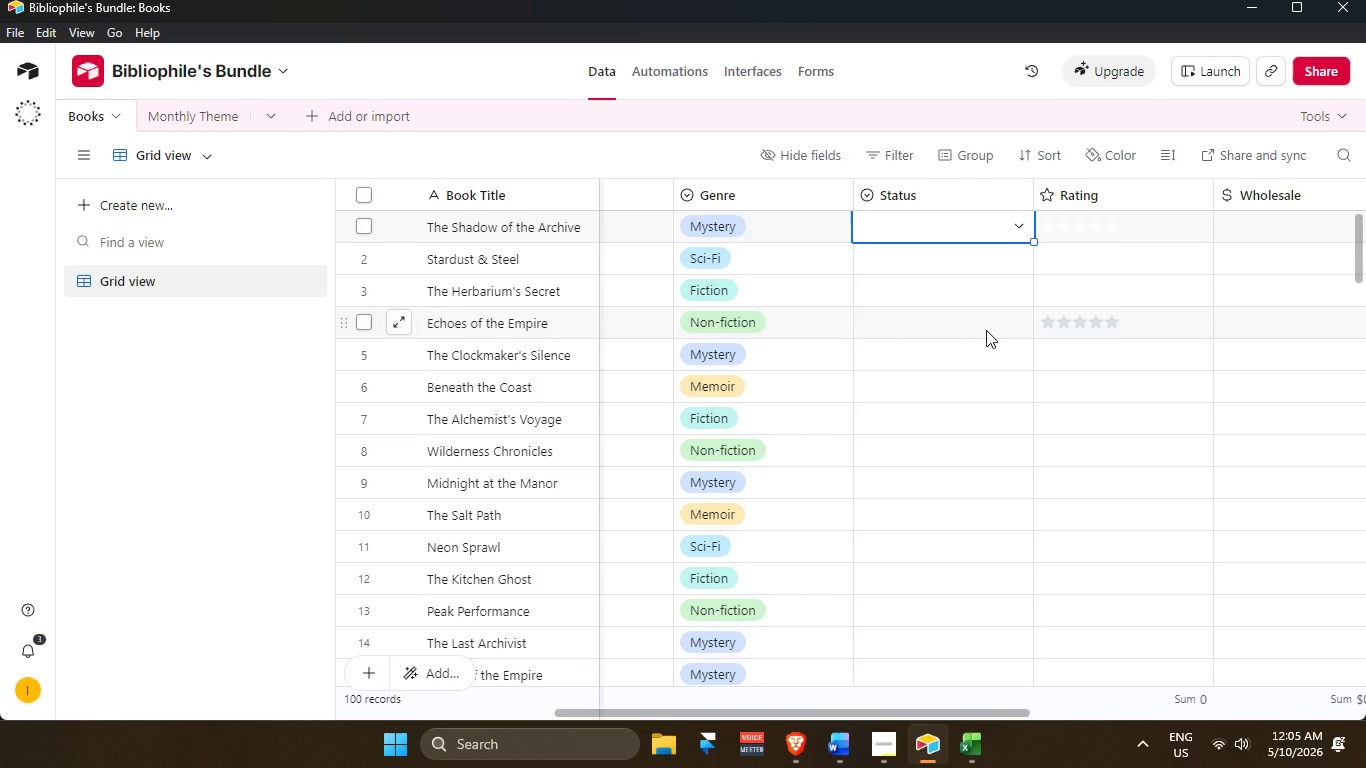 
scroll: coordinate [991, 337], scroll_direction: up, amount: 2.0
 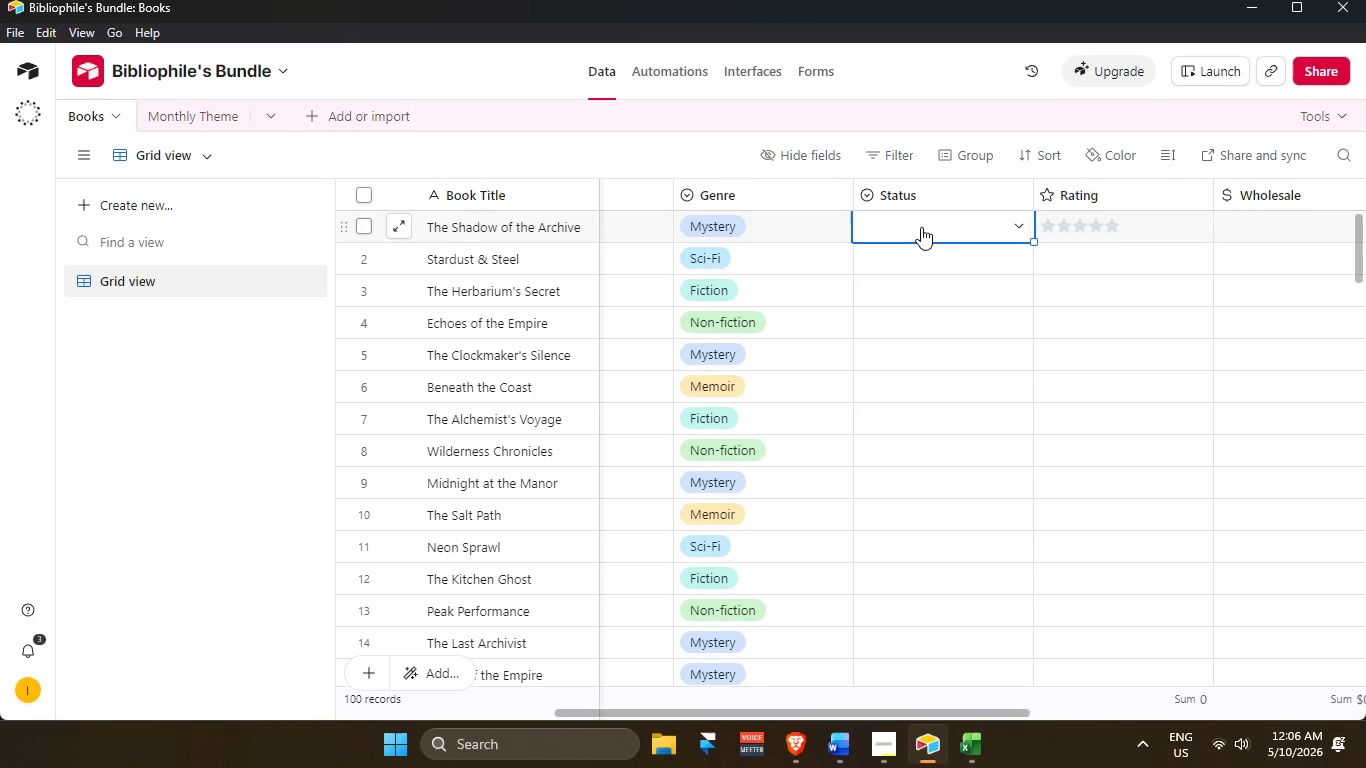 
wait(13.24)
 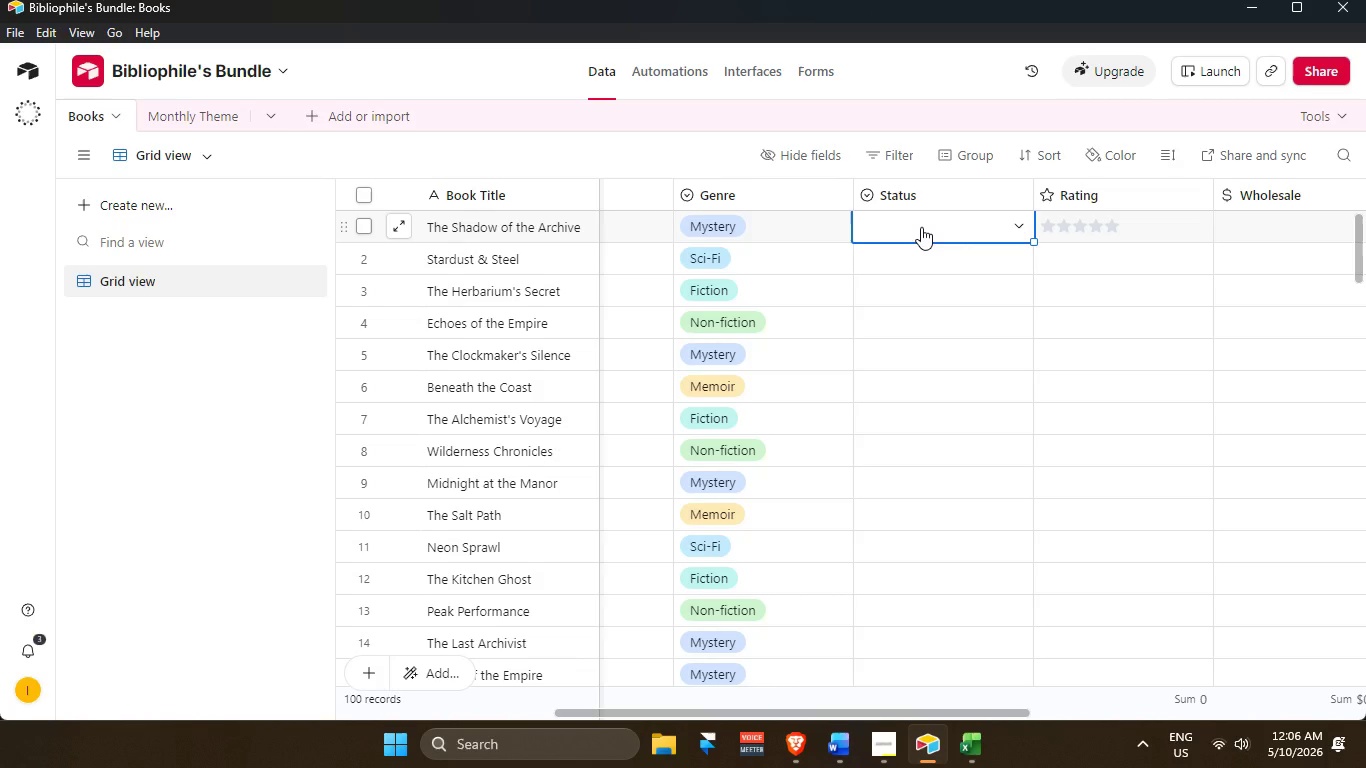 
scroll: coordinate [916, 224], scroll_direction: up, amount: 9.0
 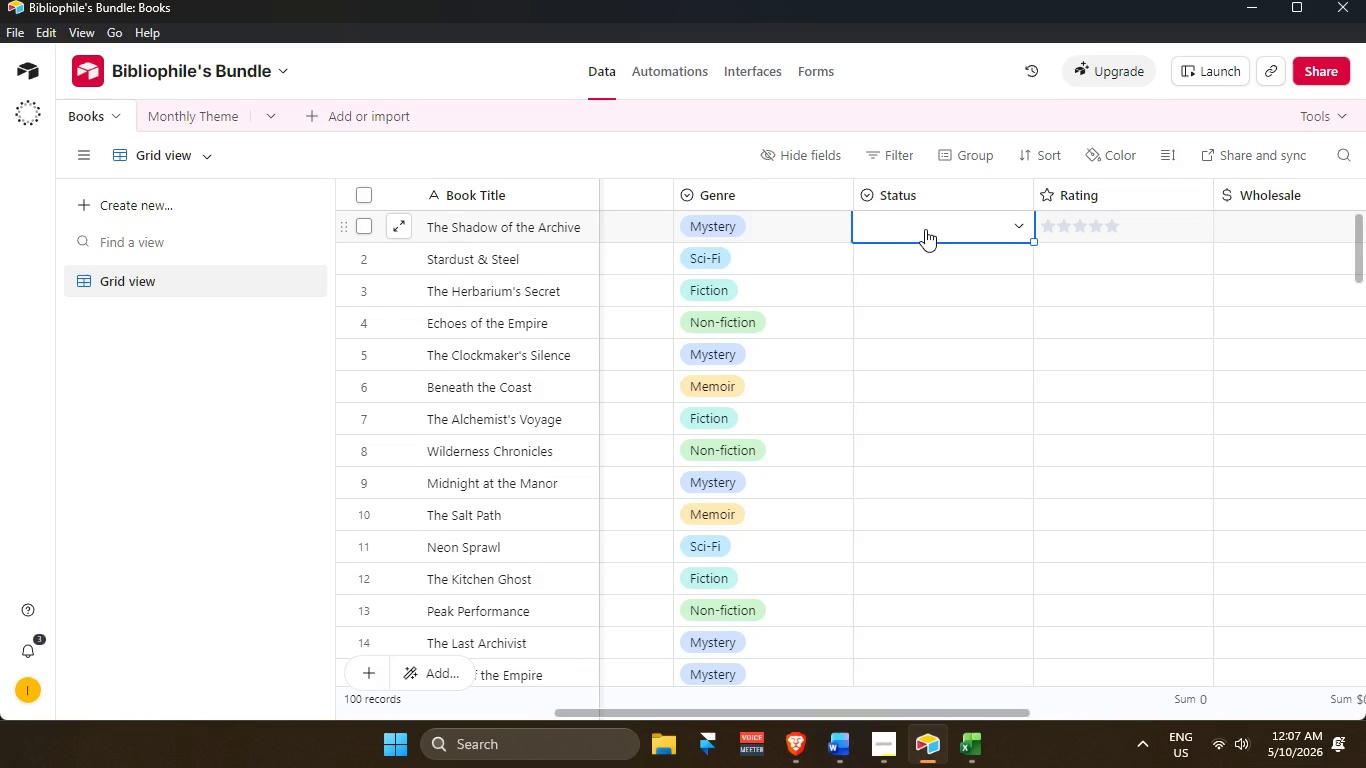 
wait(45.08)
 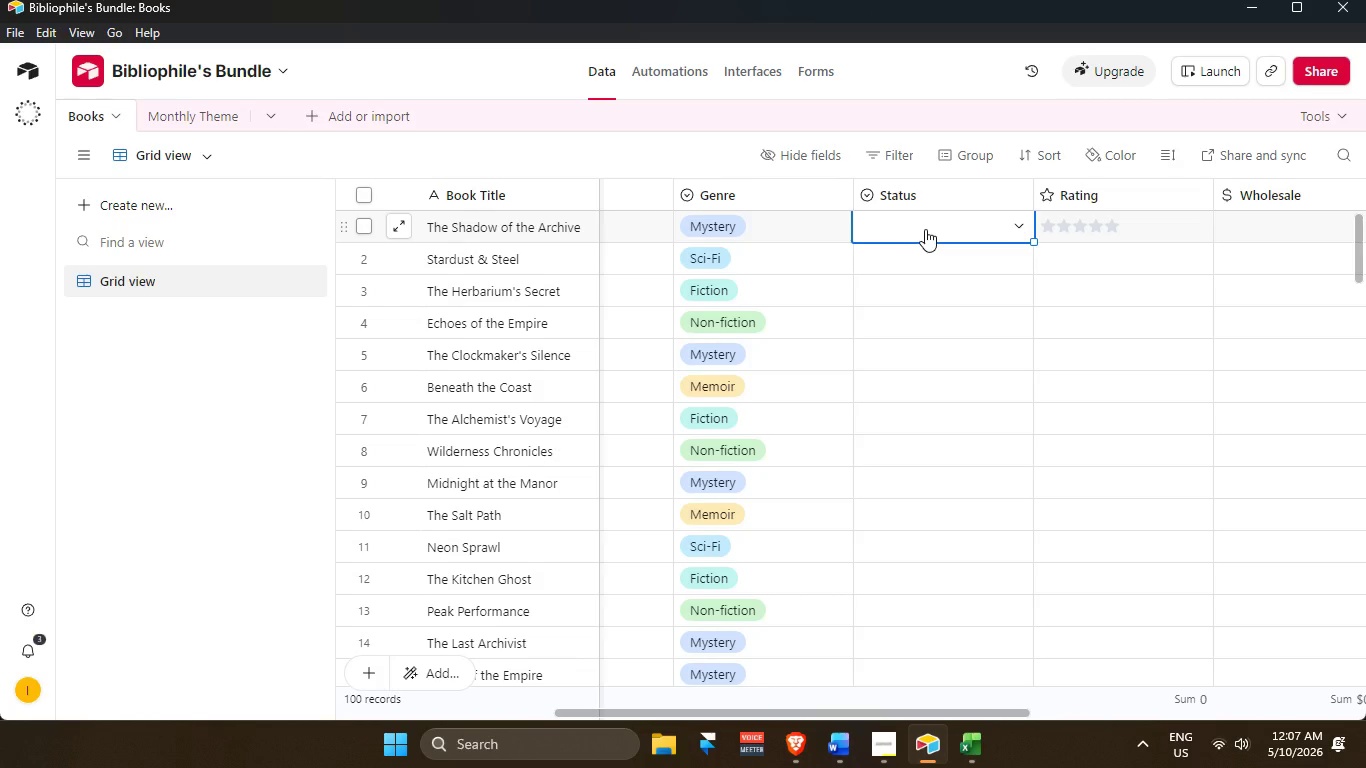 
scroll: coordinate [908, 219], scroll_direction: up, amount: 1.0
 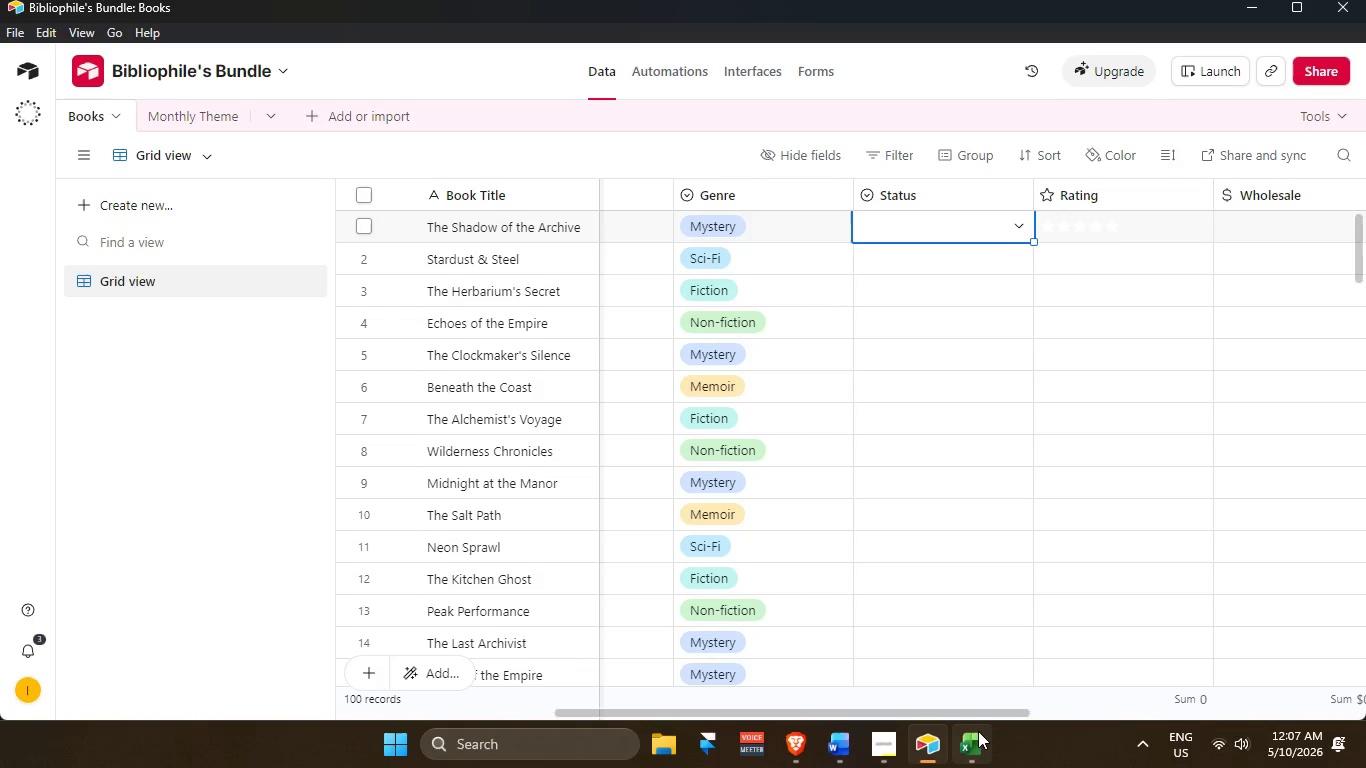 
left_click([976, 735])
 